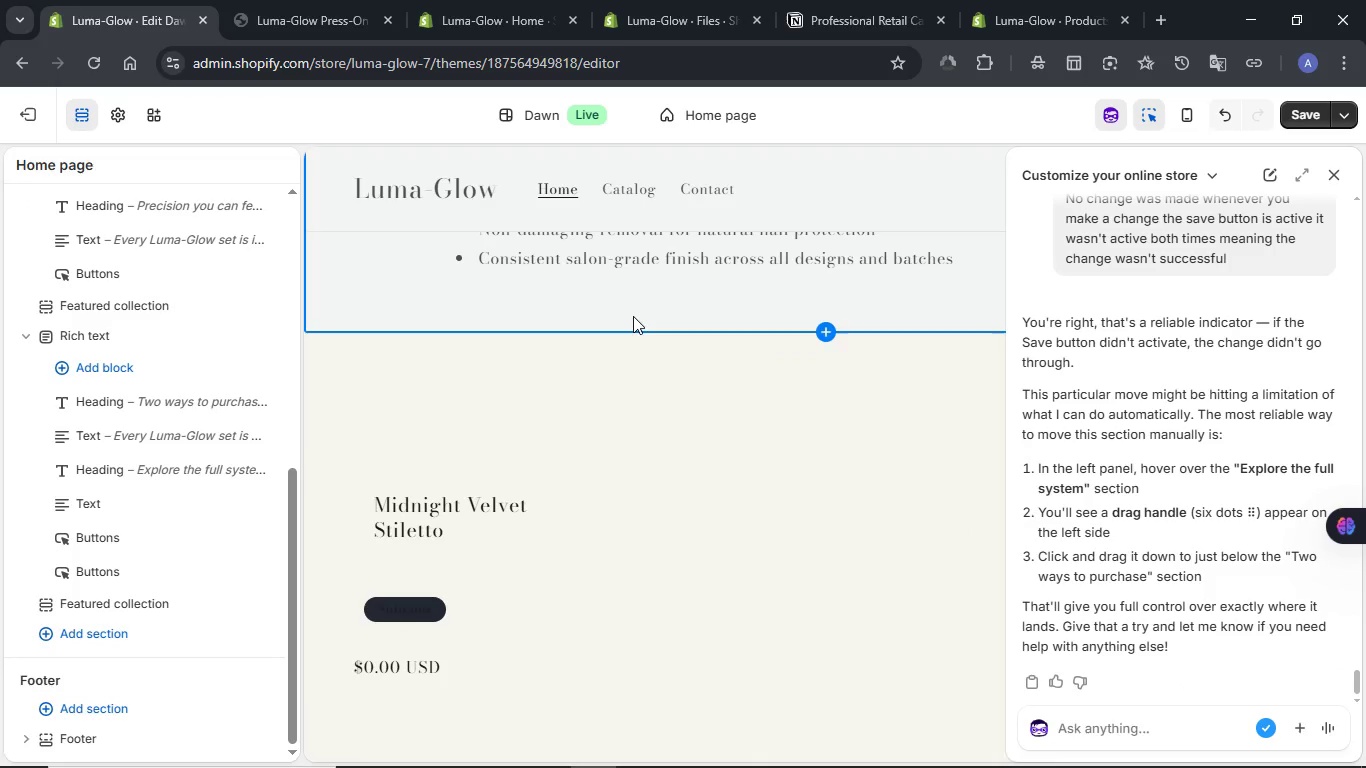 
scroll: coordinate [676, 452], scroll_direction: up, amount: 8.0
 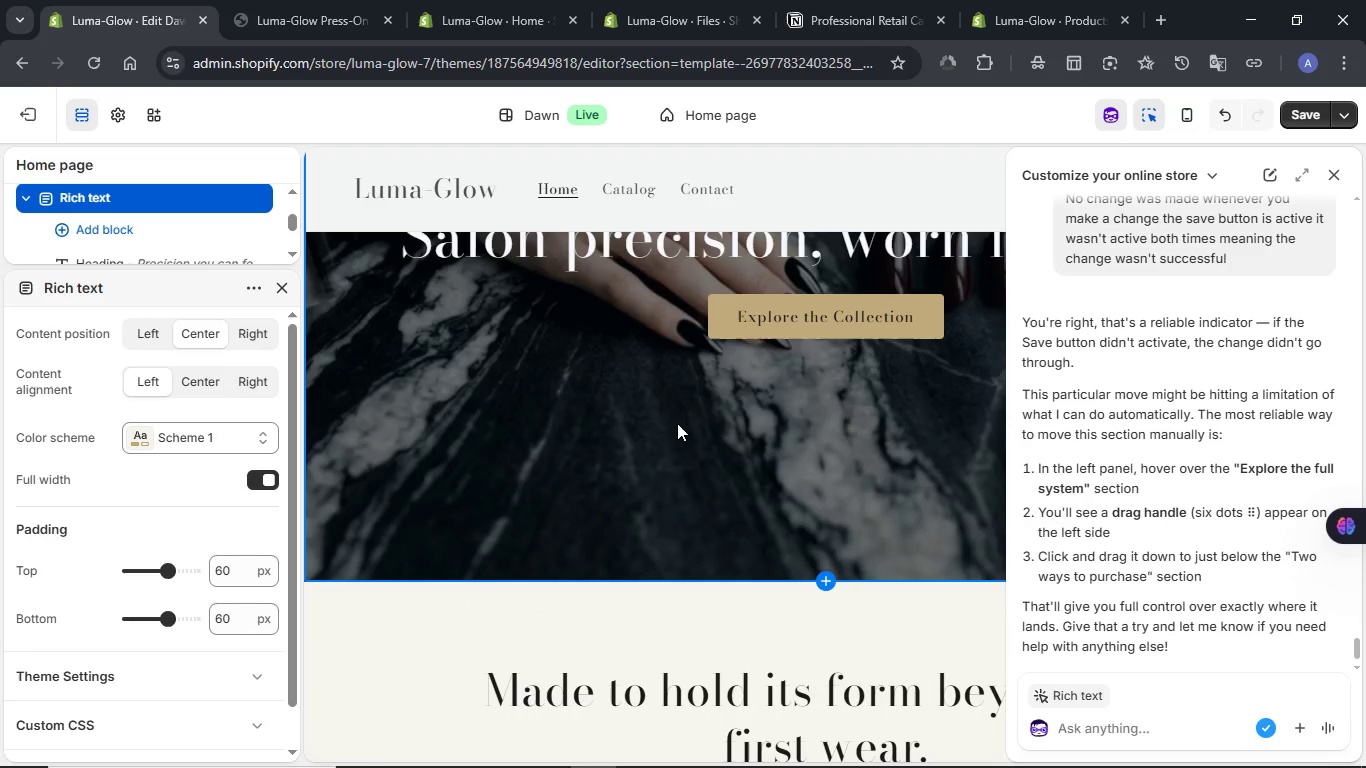 
scroll: coordinate [675, 498], scroll_direction: down, amount: 9.0
 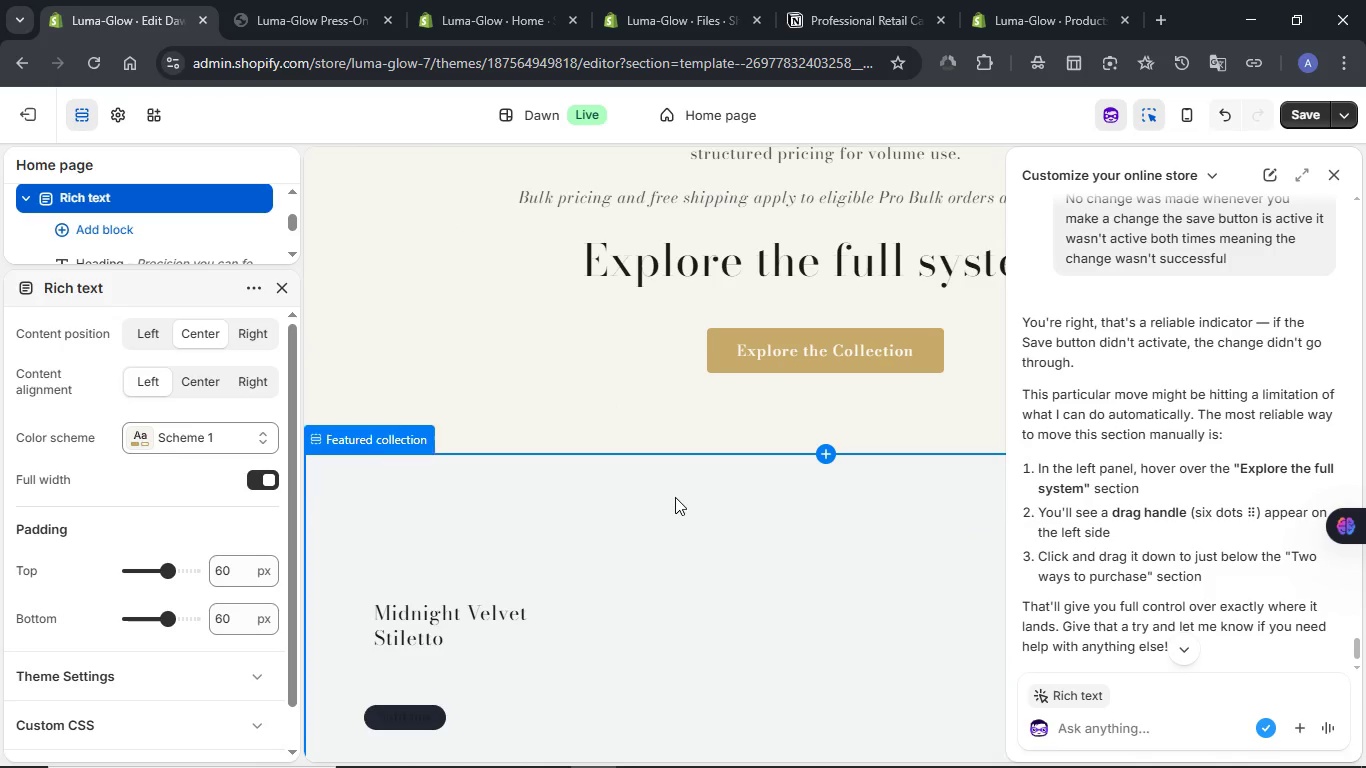 
scroll: coordinate [675, 497], scroll_direction: down, amount: 2.0
 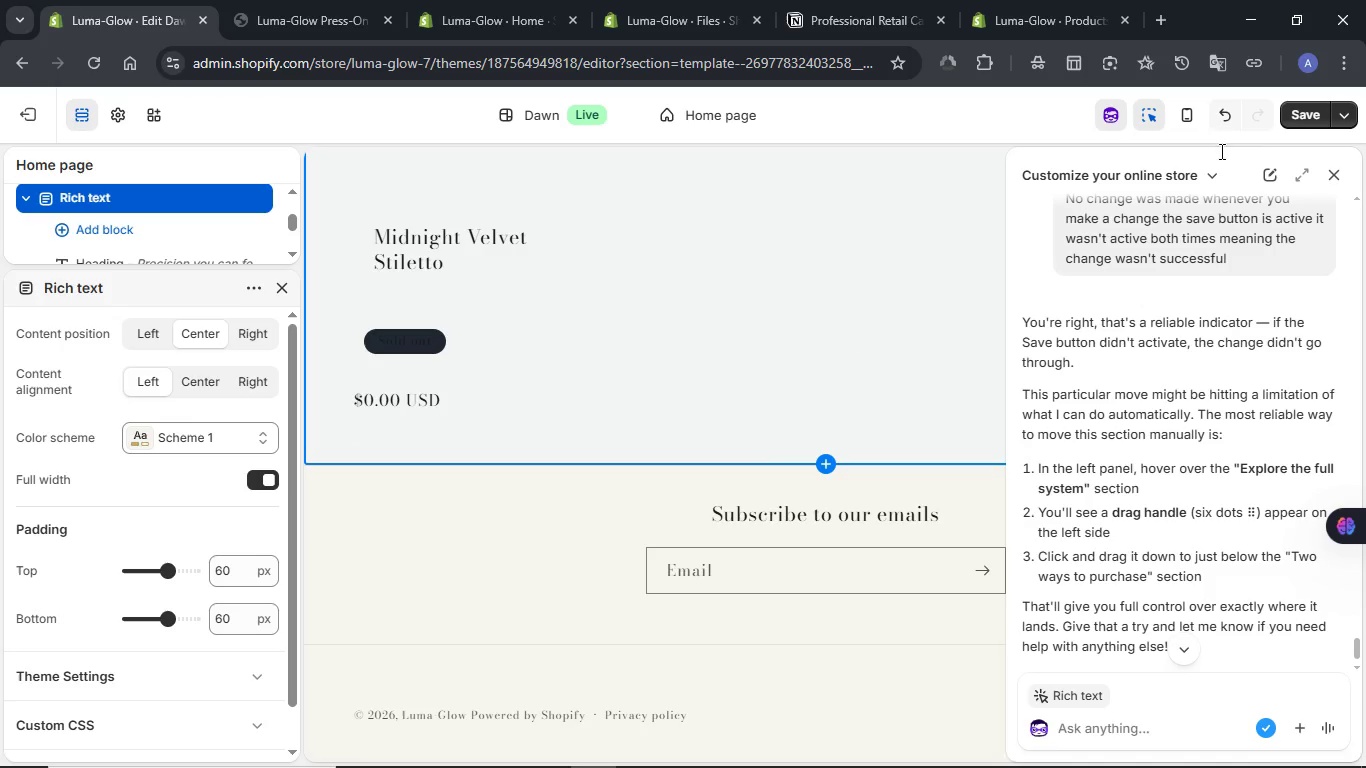 
left_click([1301, 124])
 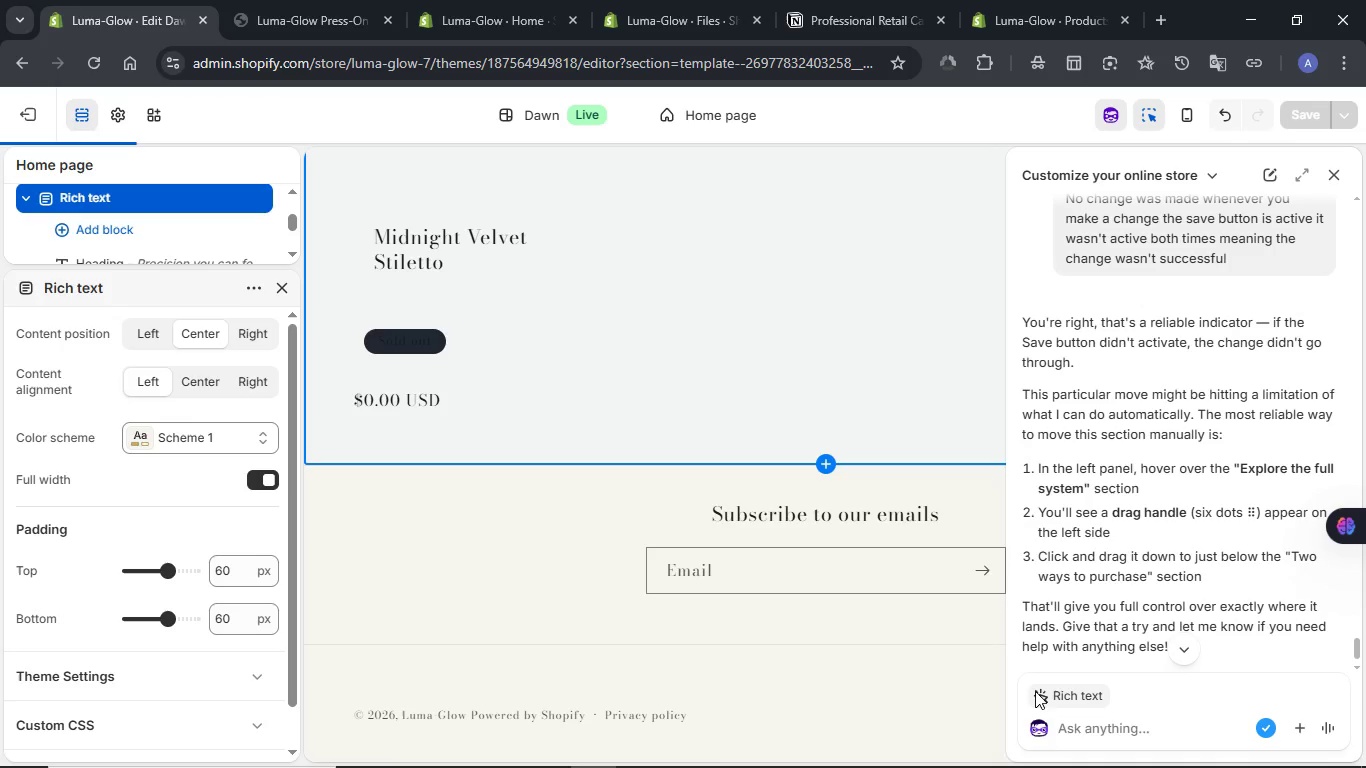 
left_click([1038, 696])
 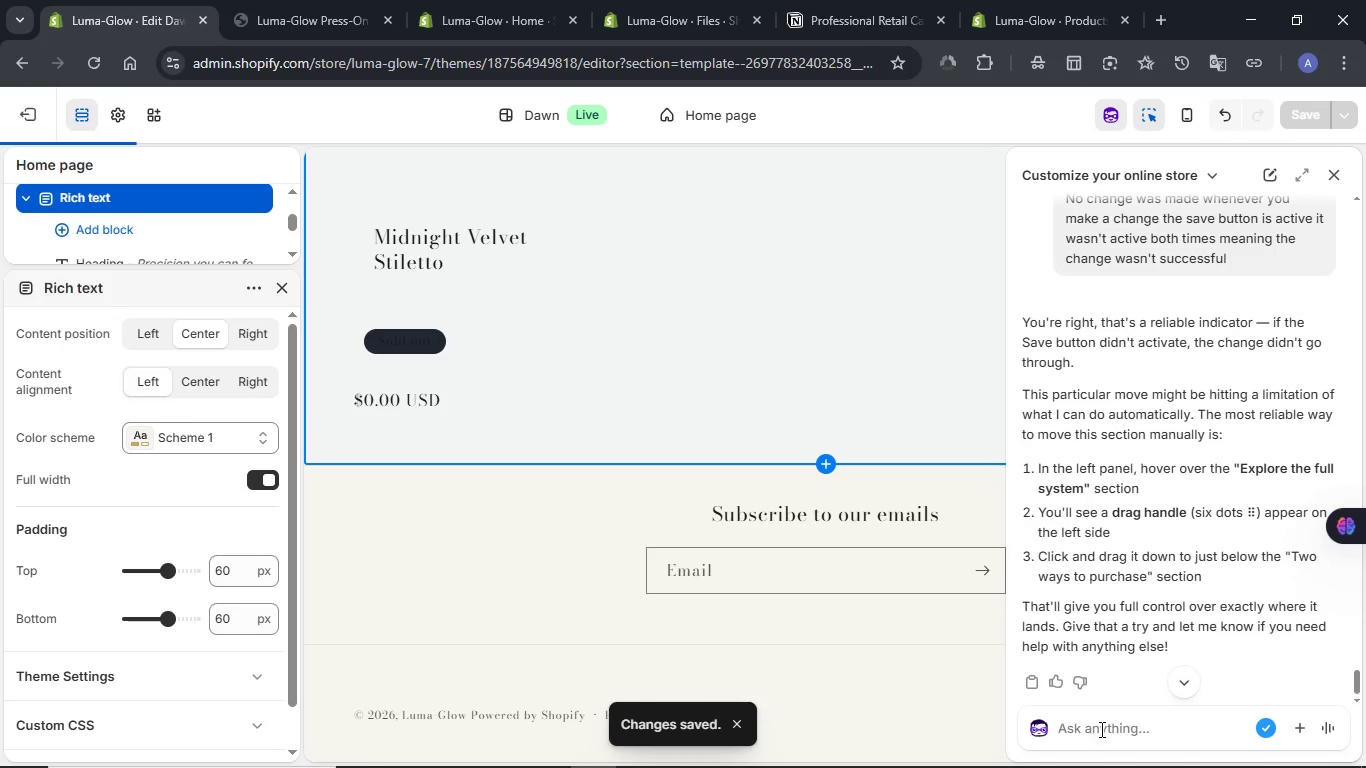 
left_click([1100, 729])
 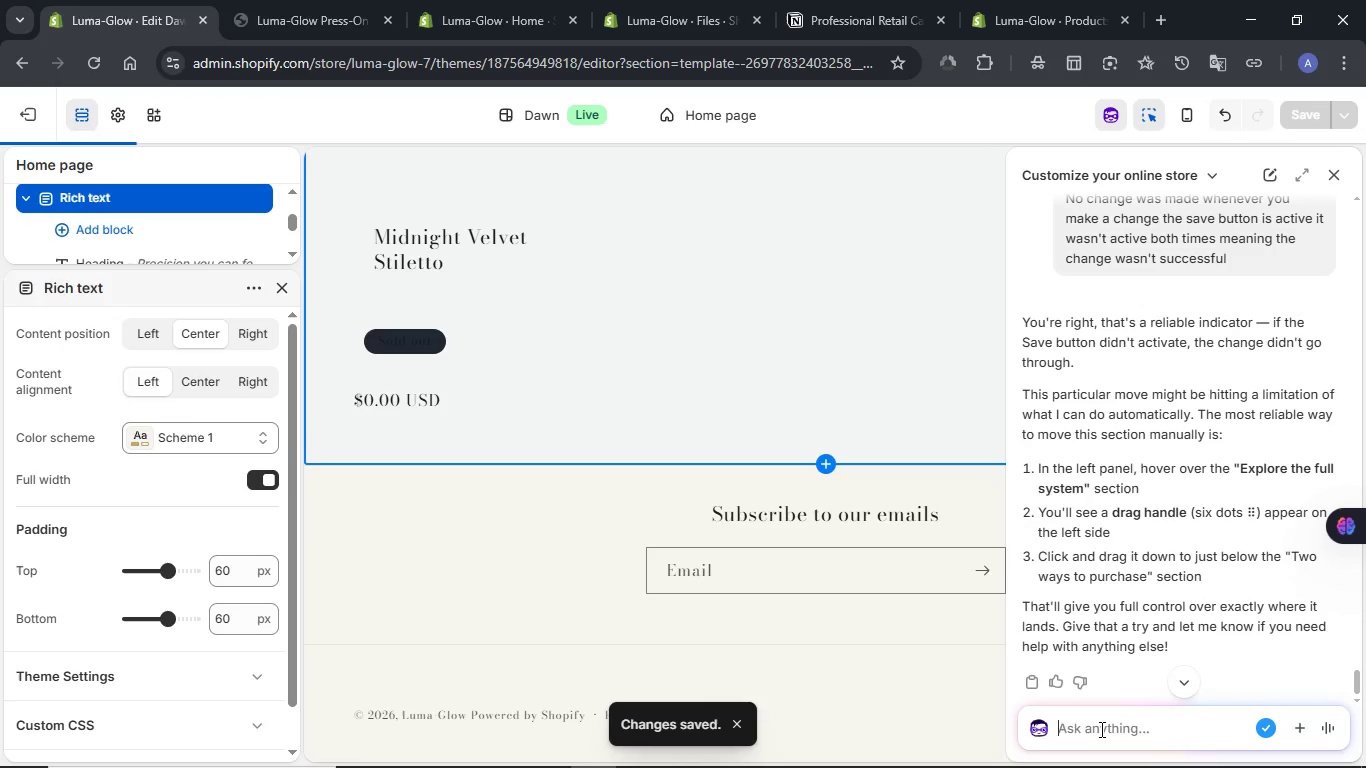 
type(one more thing)
 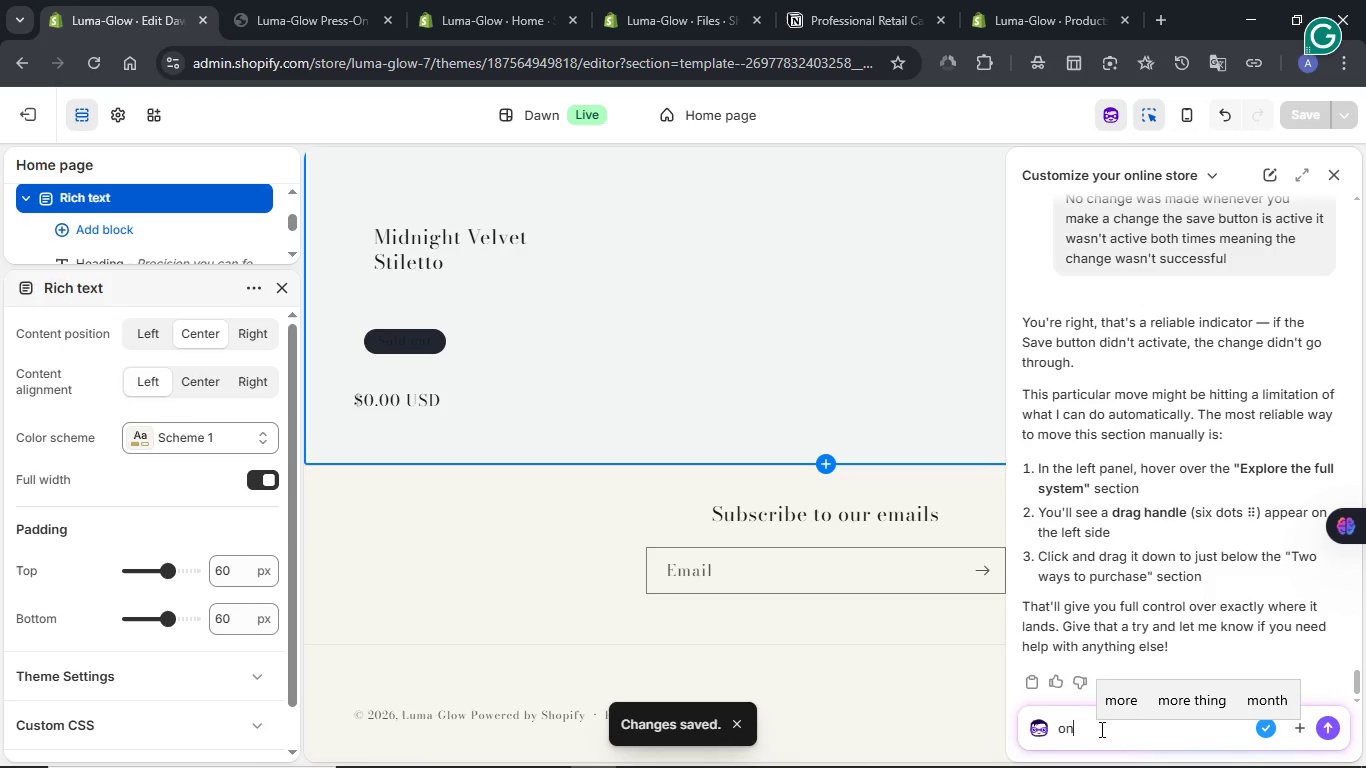 
wait(5.73)
 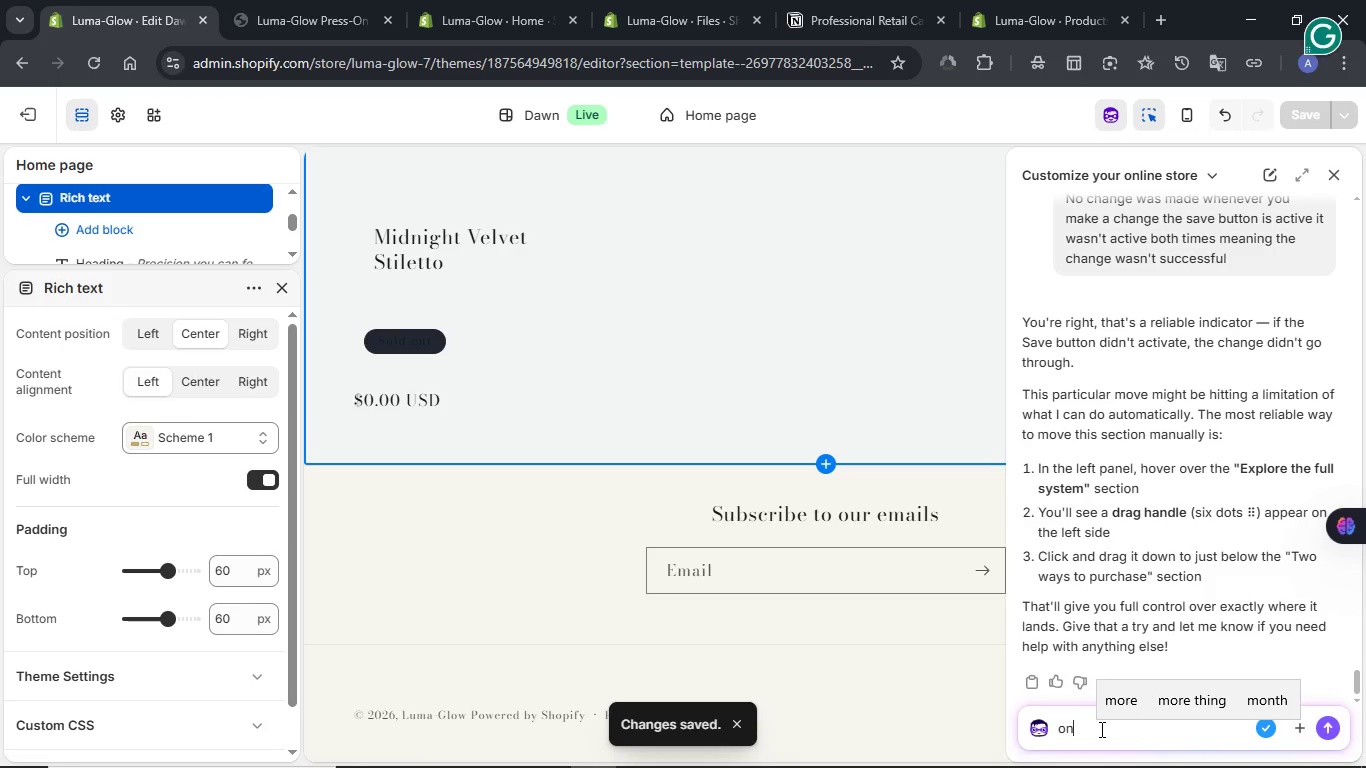 
type( let's darken the )
 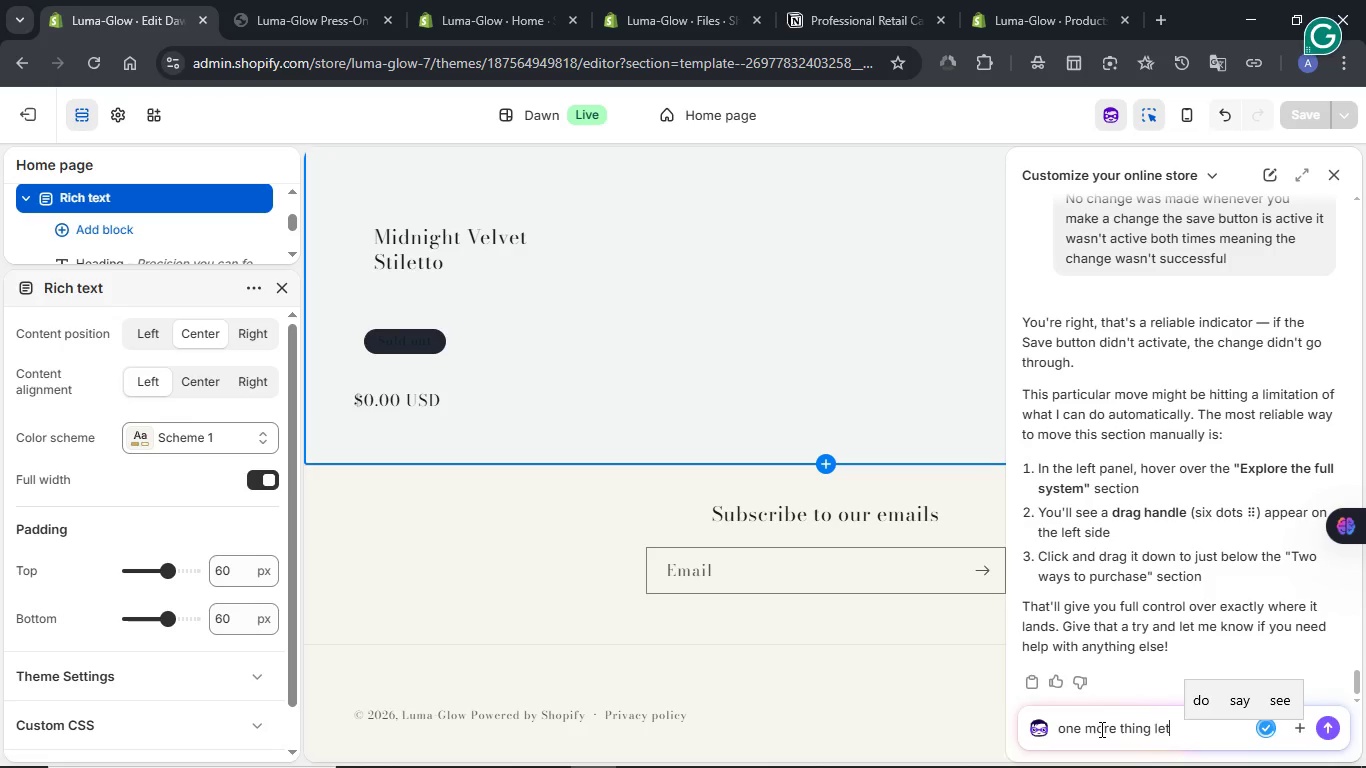 
wait(8.3)
 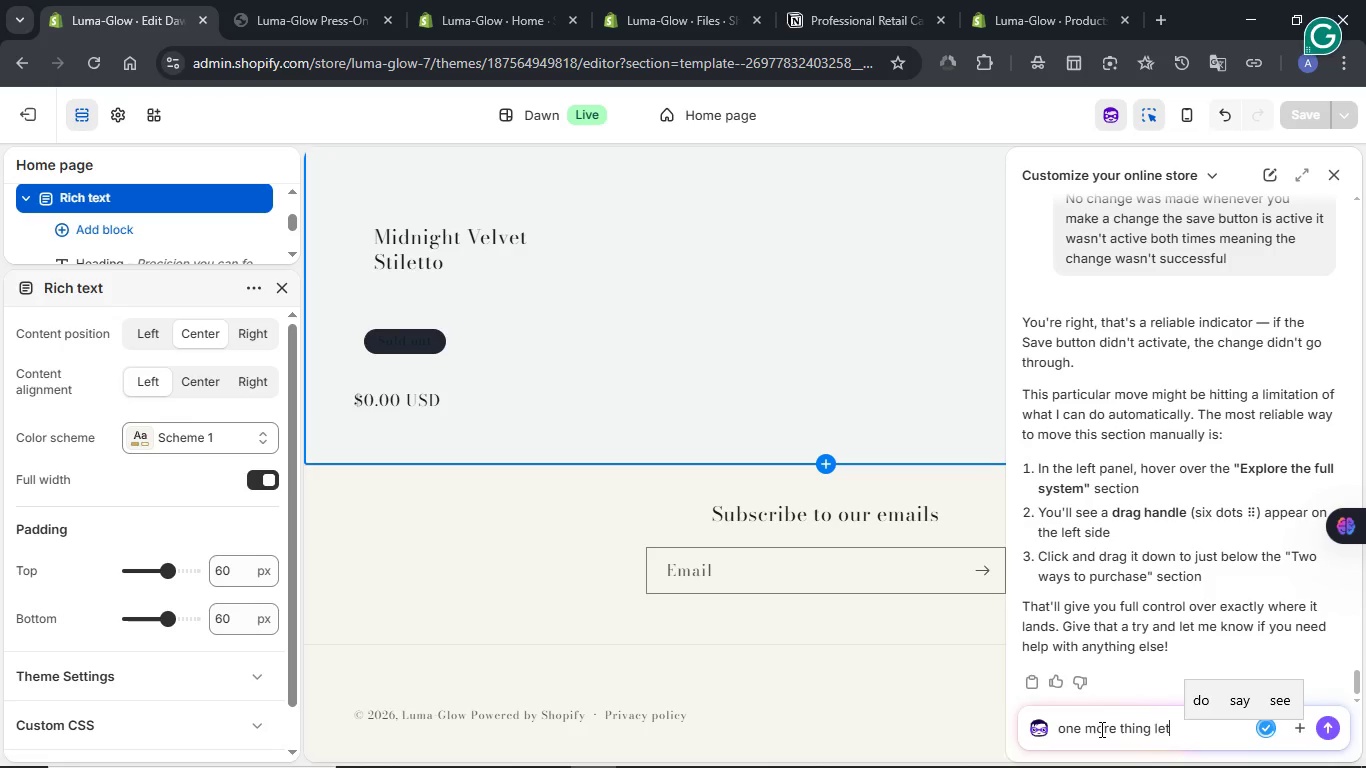 
type(background of the page a little bit so the text is read better)
 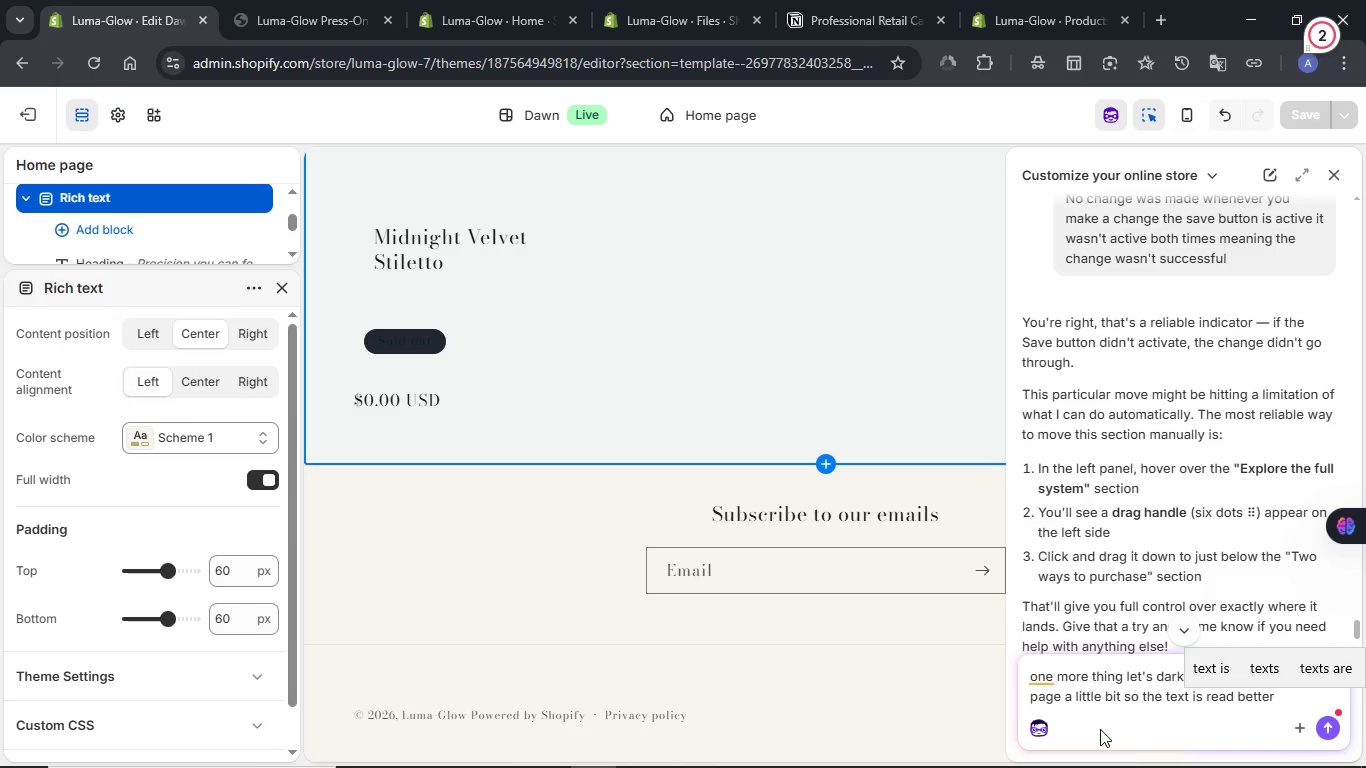 
wait(5.95)
 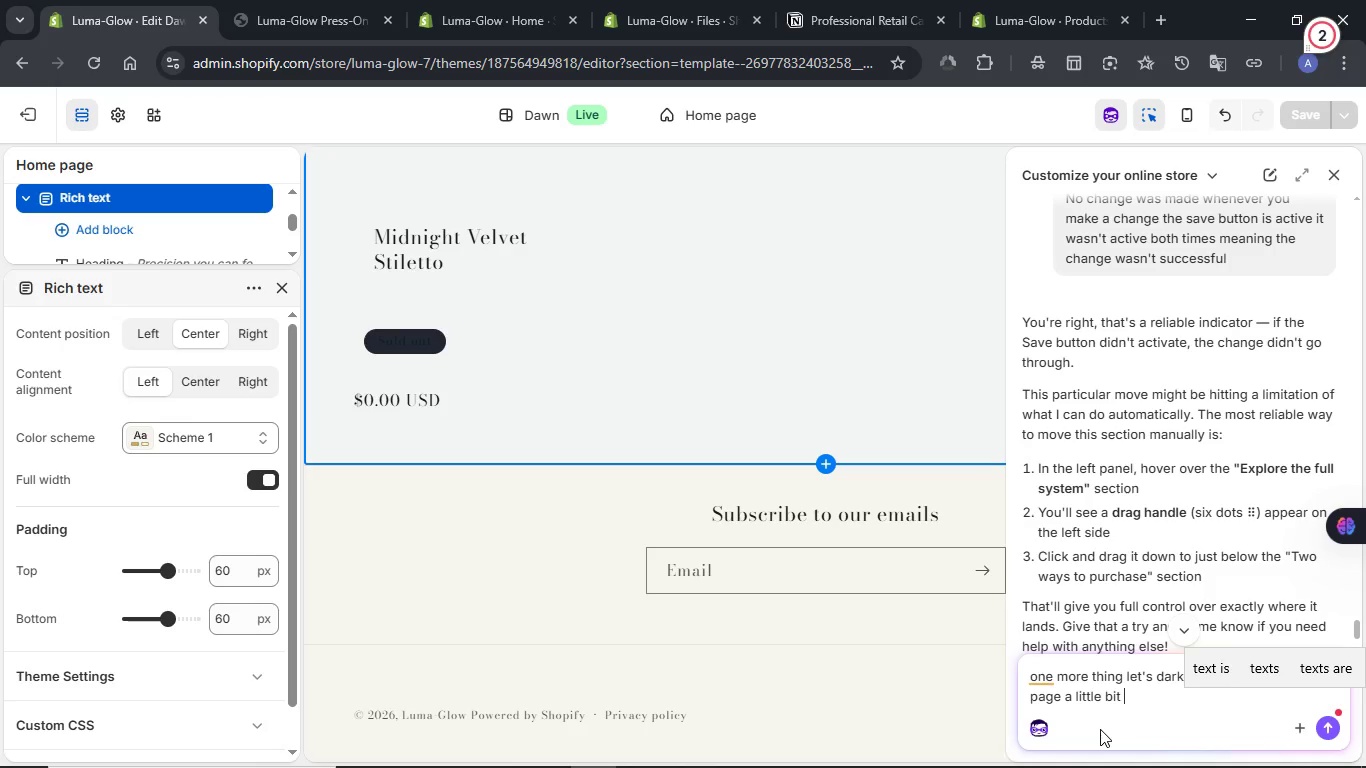 
key(NumpadEnter)
 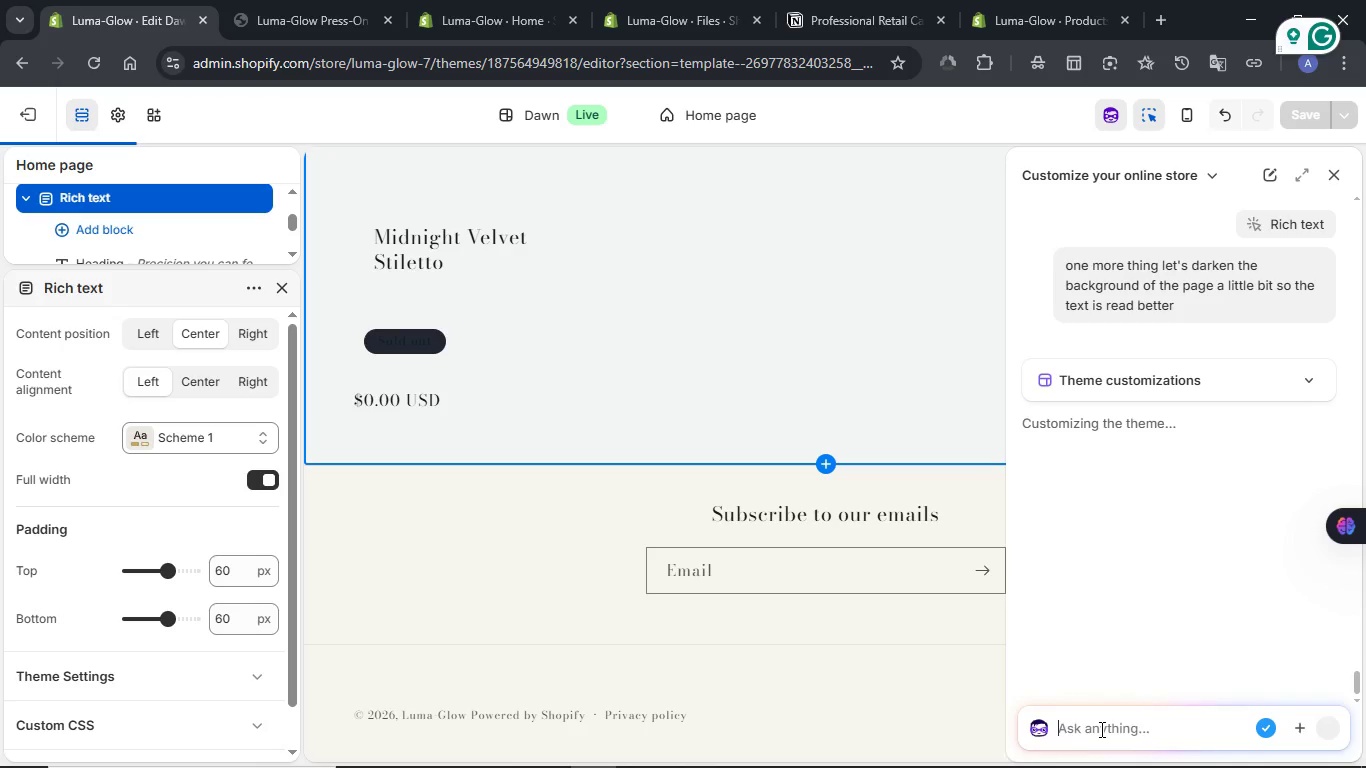 
wait(19.73)
 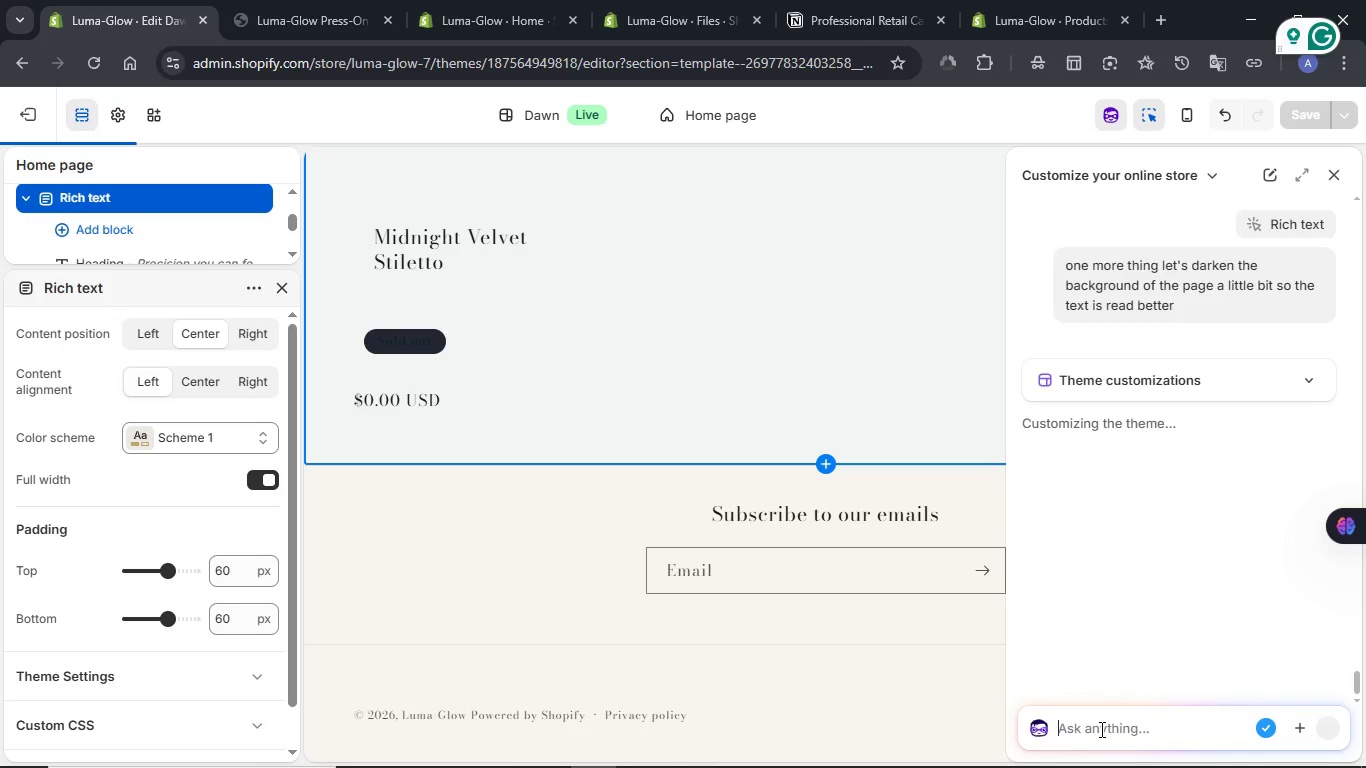 
scroll: coordinate [649, 567], scroll_direction: up, amount: 10.0
 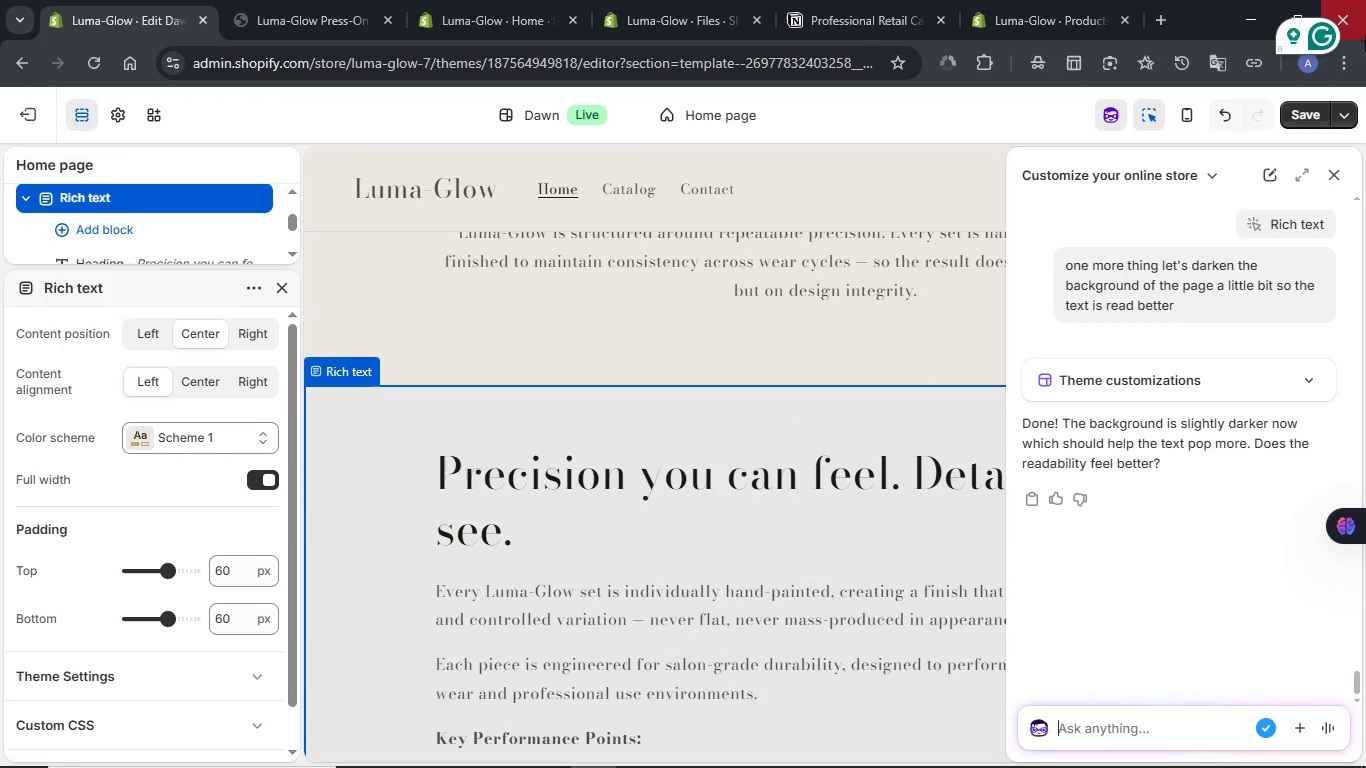 
left_click([1300, 117])
 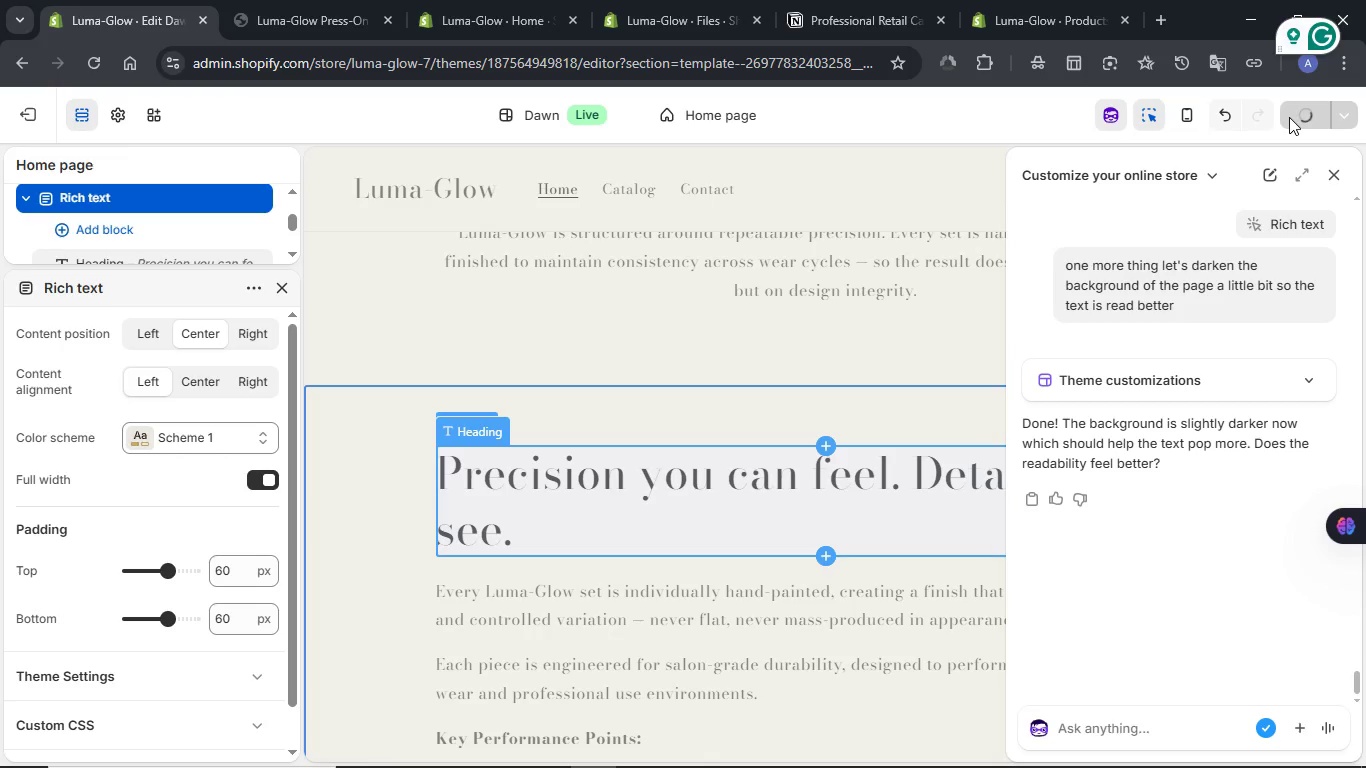 
left_click([287, 0])
 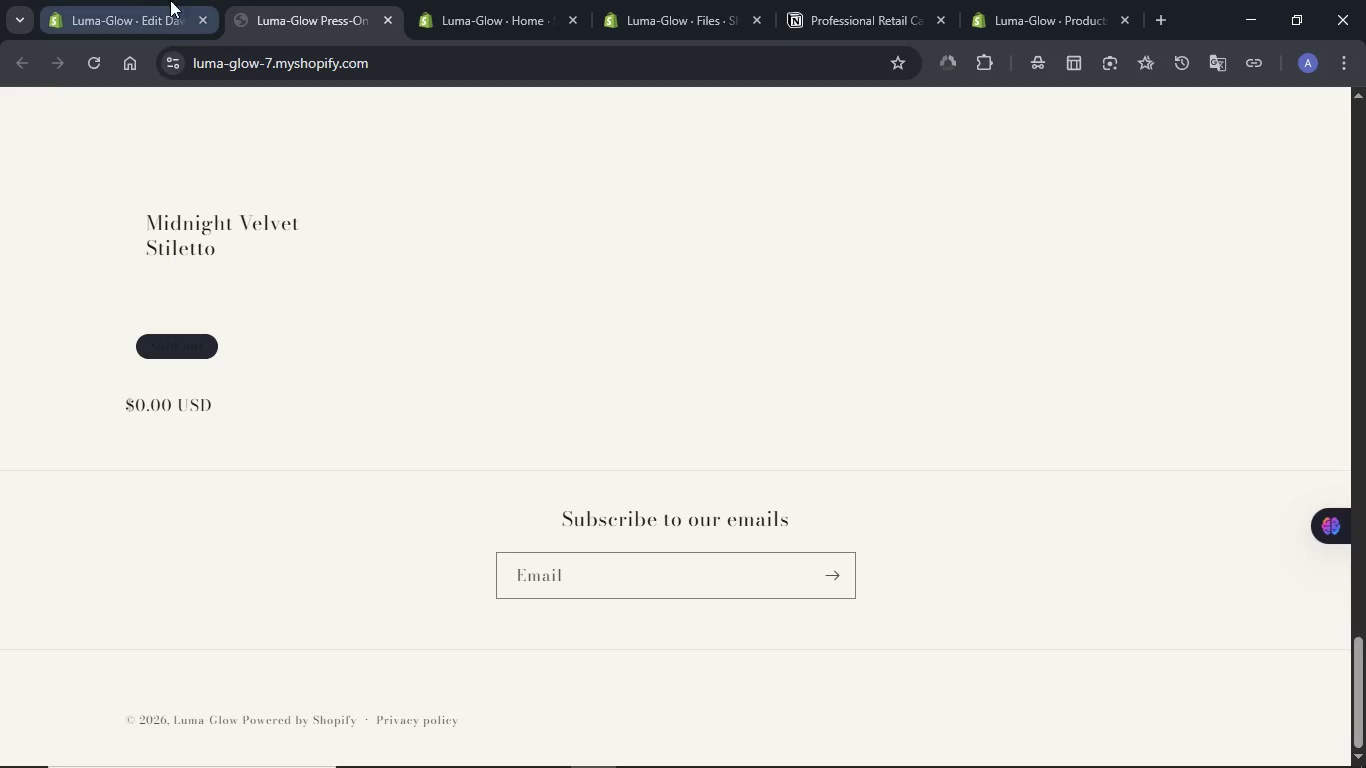 
left_click([148, 0])
 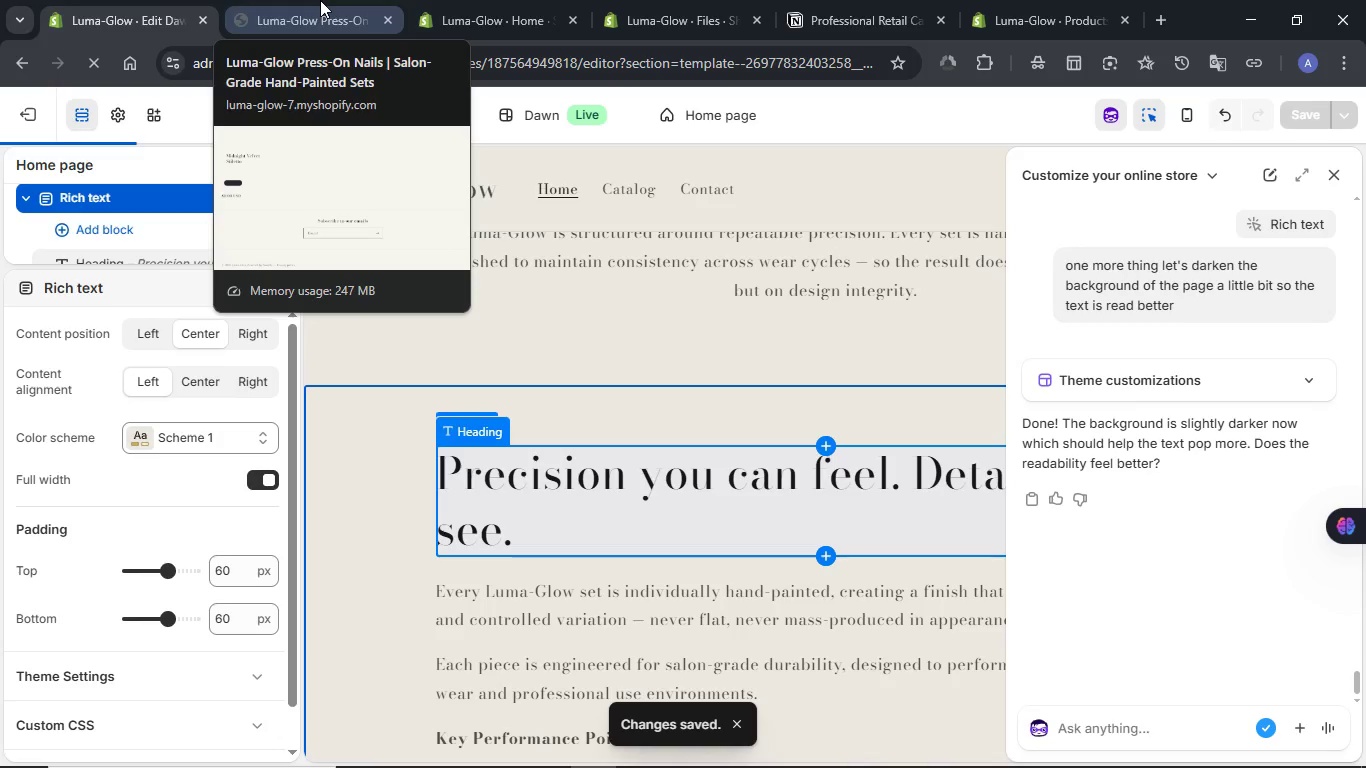 
left_click([320, 0])
 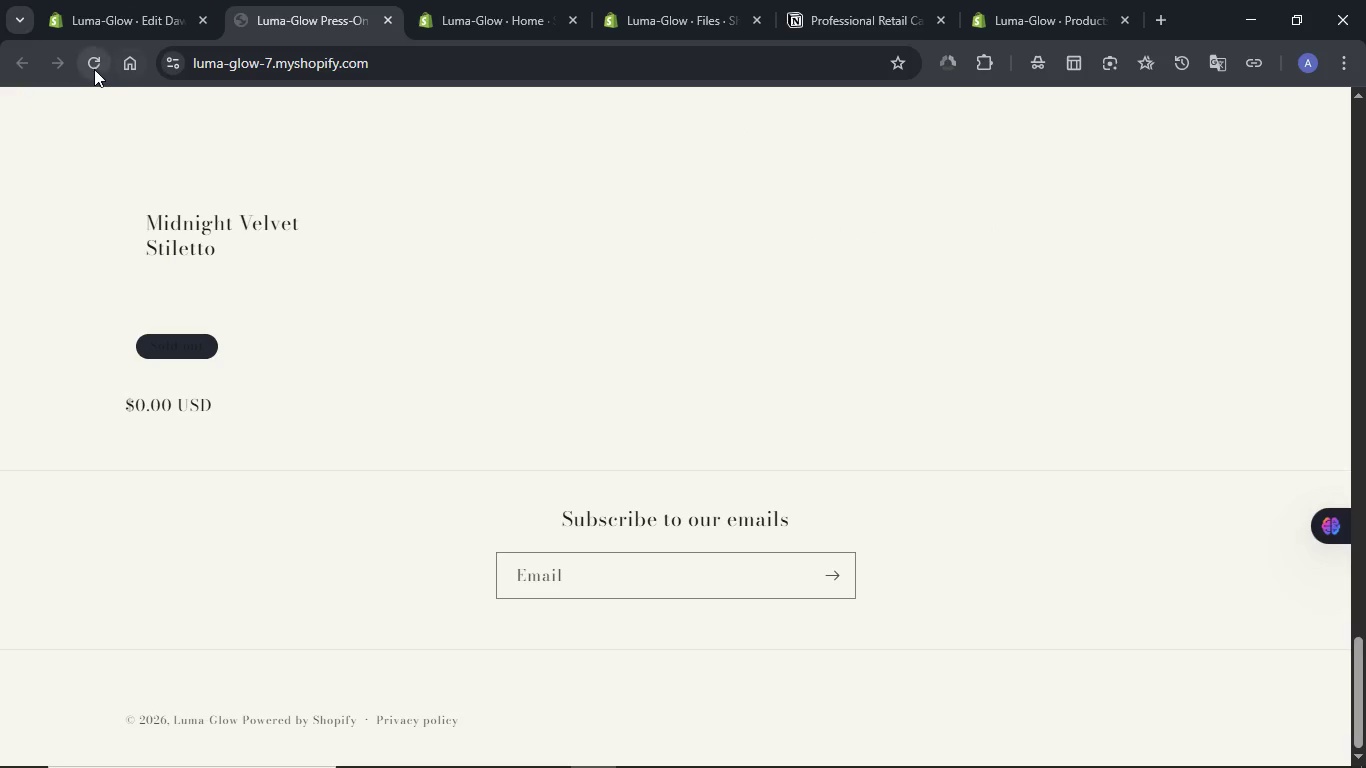 
left_click([87, 69])
 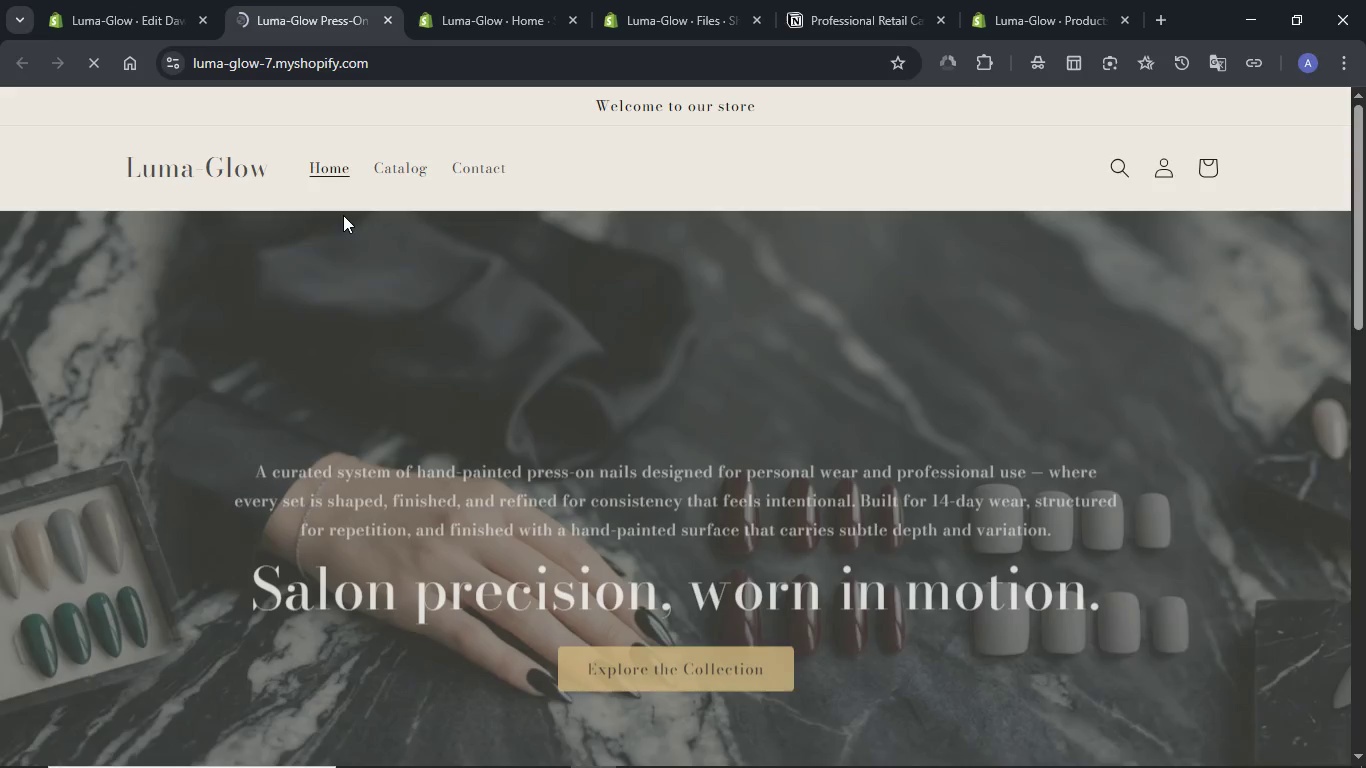 
wait(6.47)
 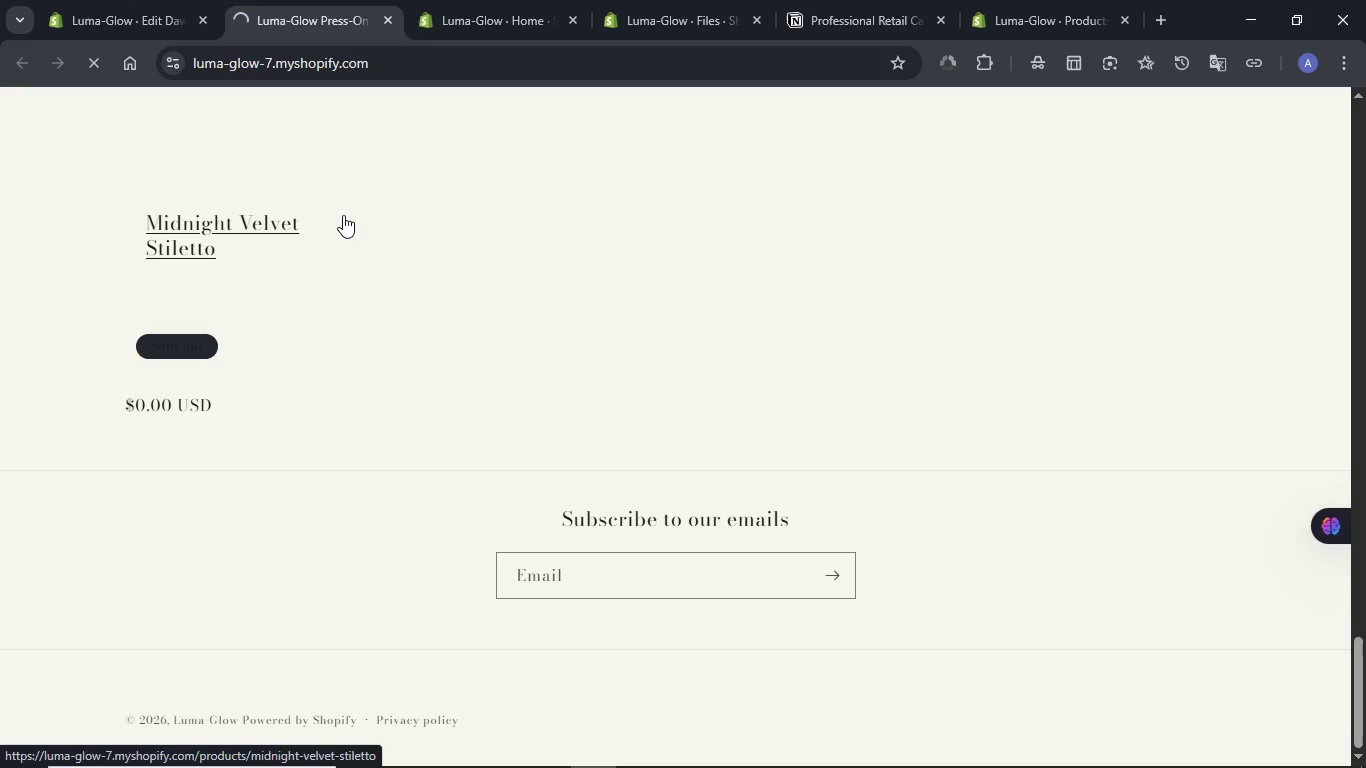 
scroll: coordinate [343, 215], scroll_direction: down, amount: 1.0
 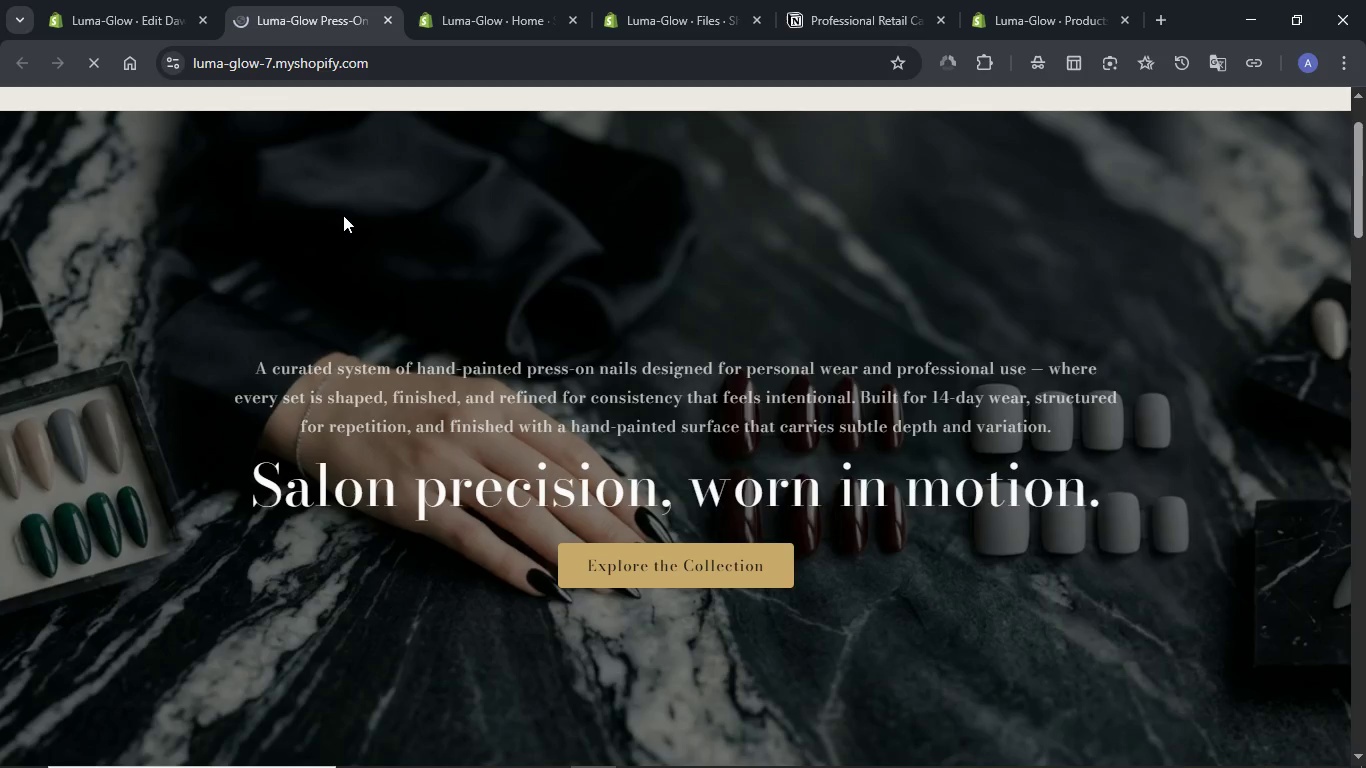 
scroll: coordinate [343, 215], scroll_direction: up, amount: 2.0
 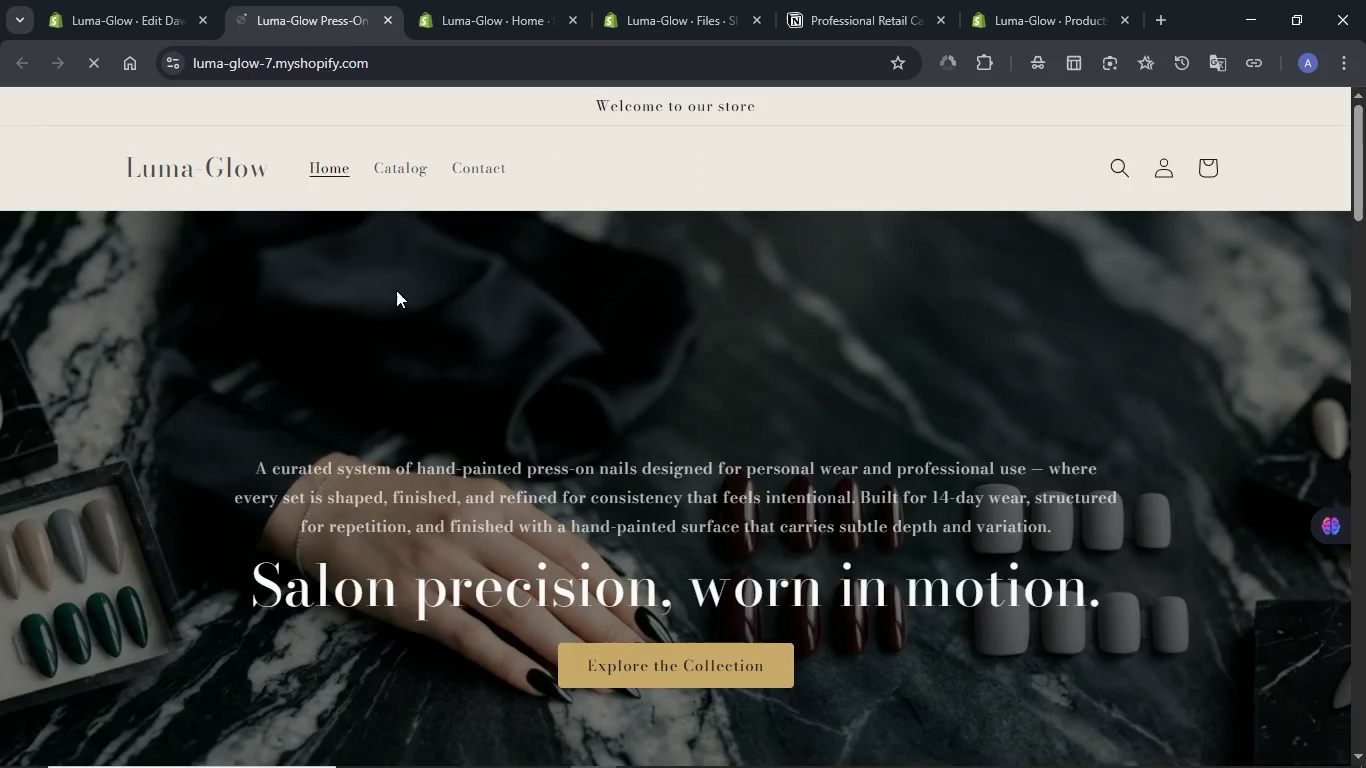 
scroll: coordinate [488, 330], scroll_direction: down, amount: 14.0
 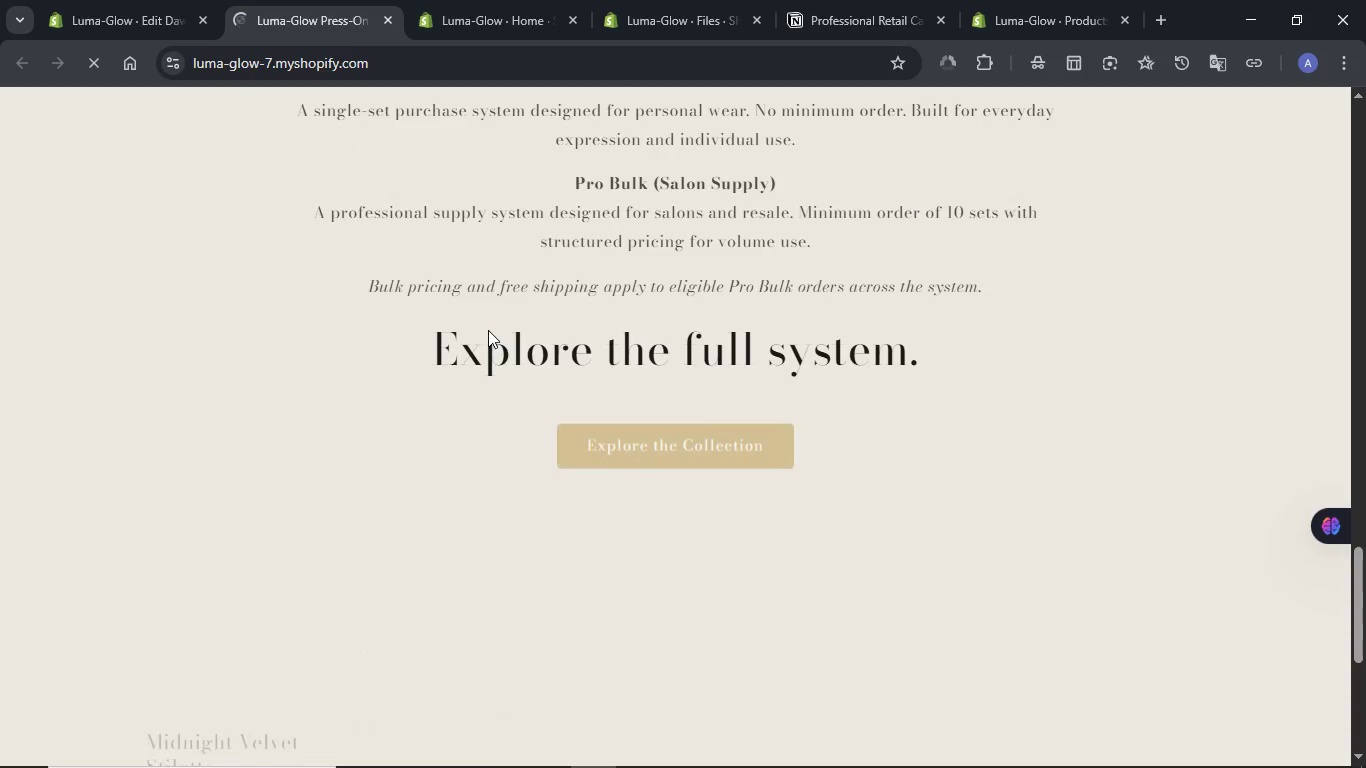 
scroll: coordinate [488, 330], scroll_direction: up, amount: 30.0
 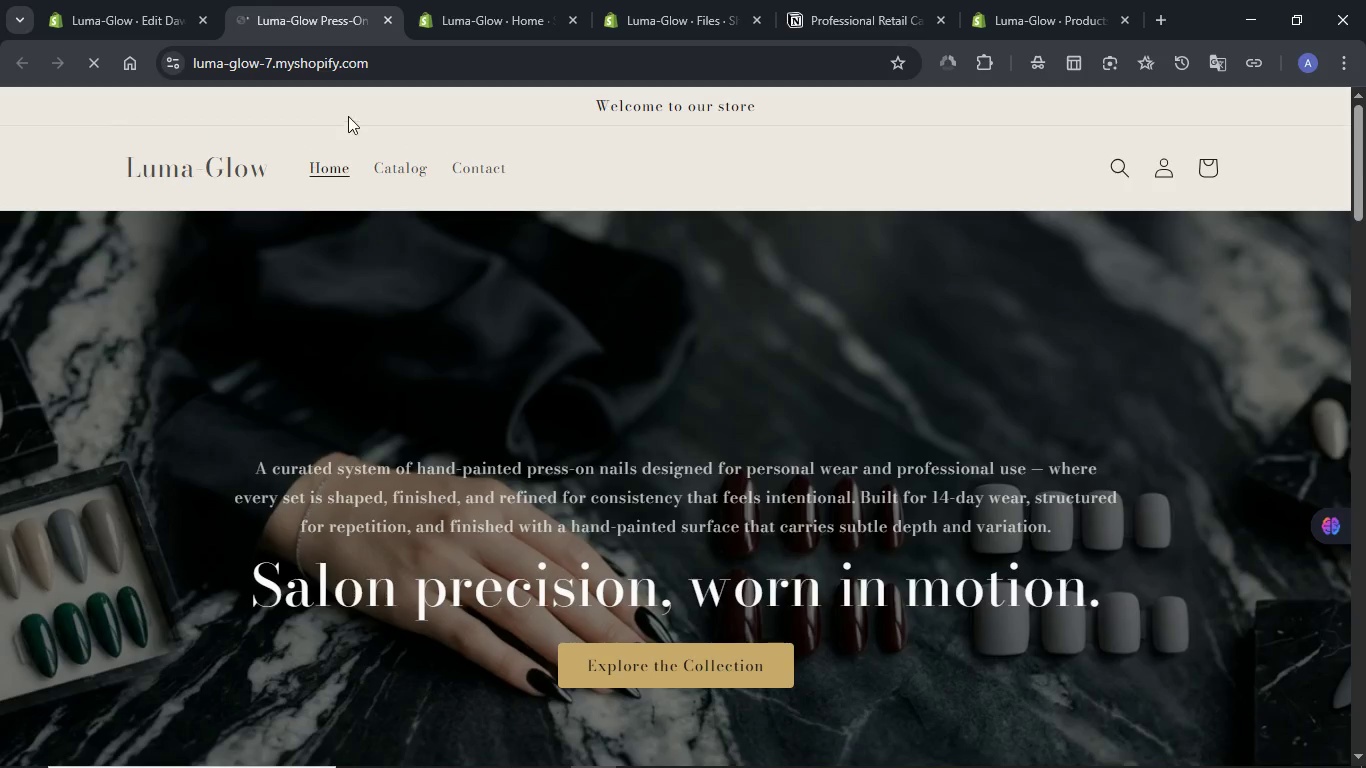 
scroll: coordinate [422, 287], scroll_direction: down, amount: 1.0
 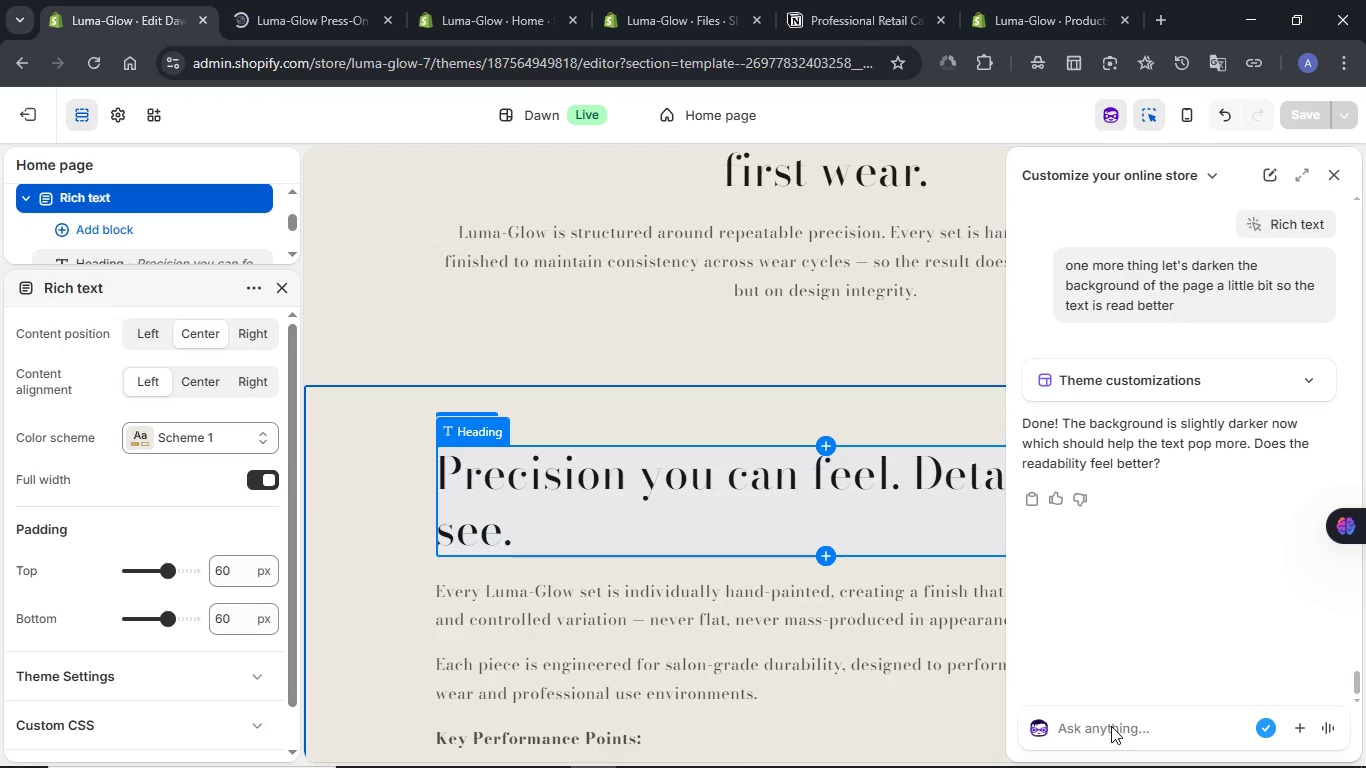 
left_click([1110, 730])
 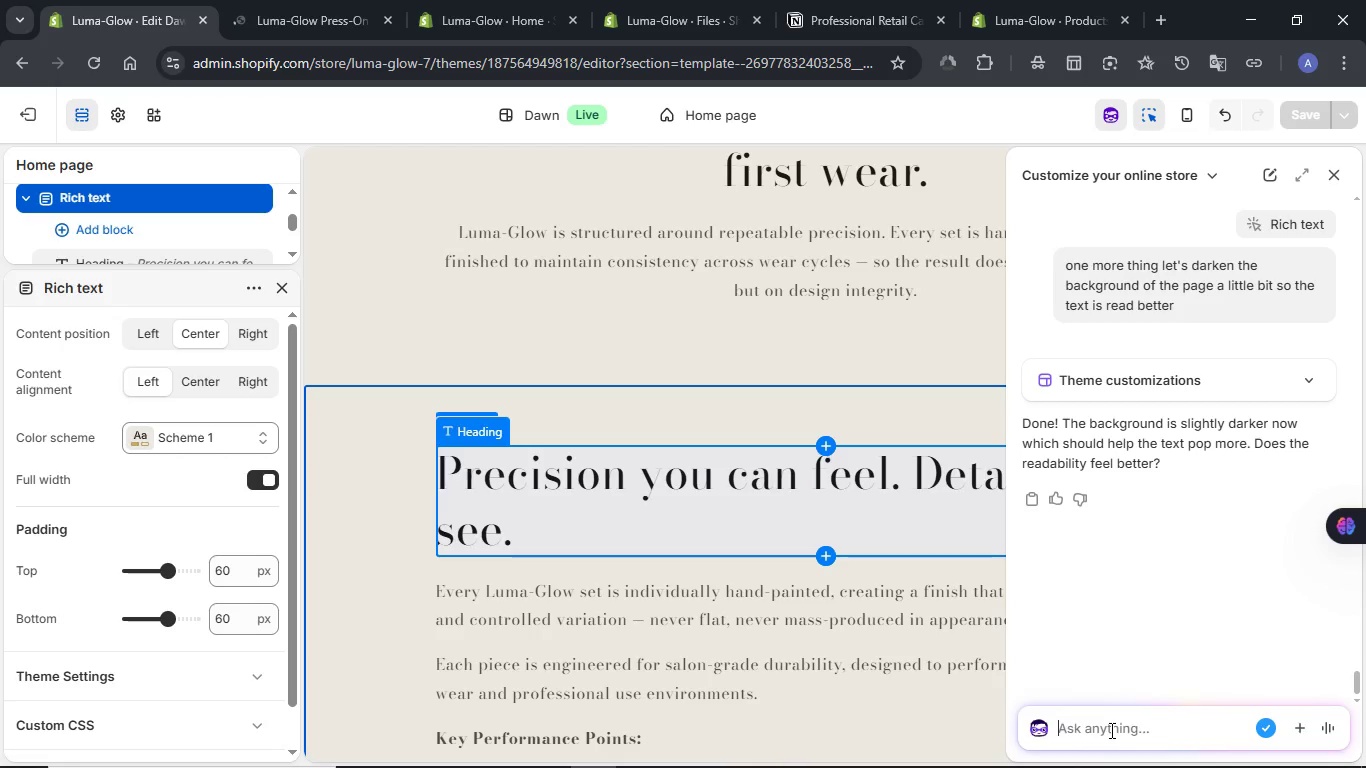 
type(We need a different form of black for the )
 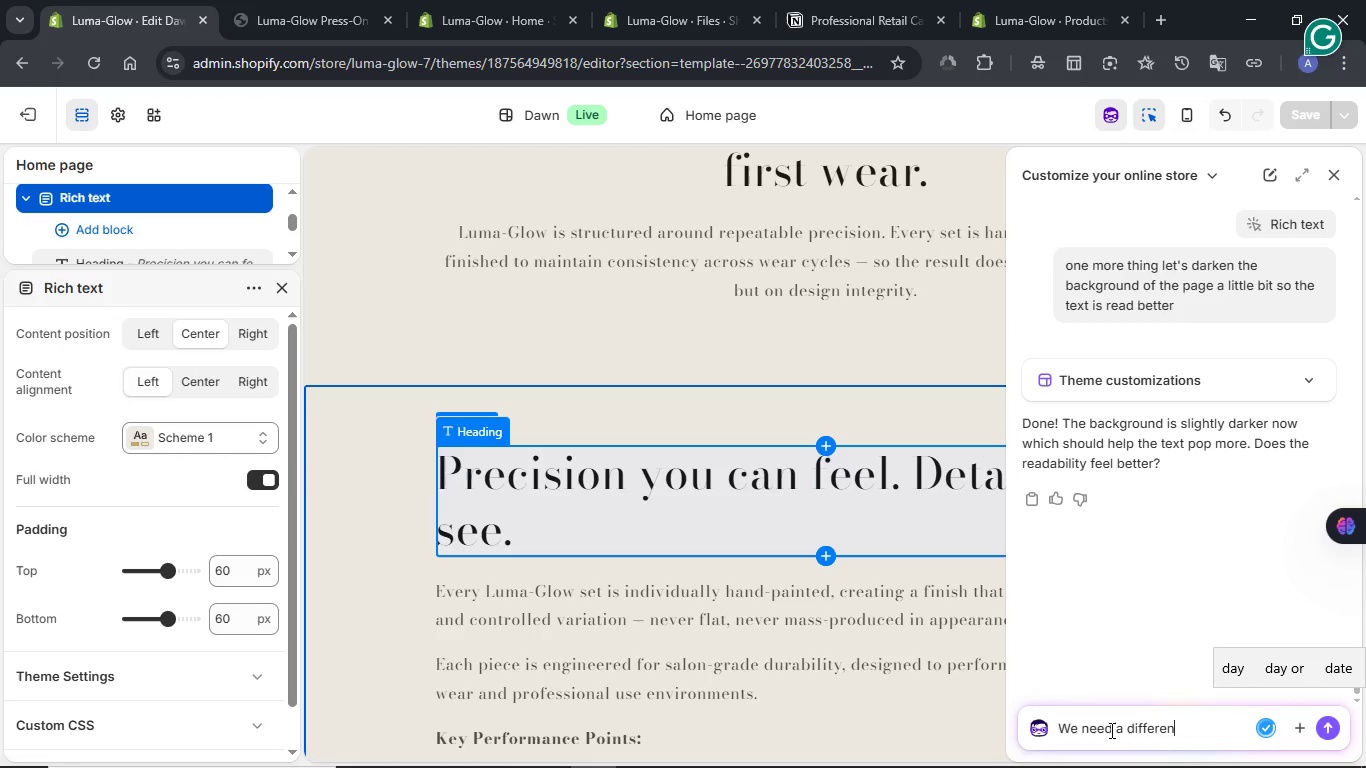 
wait(16.25)
 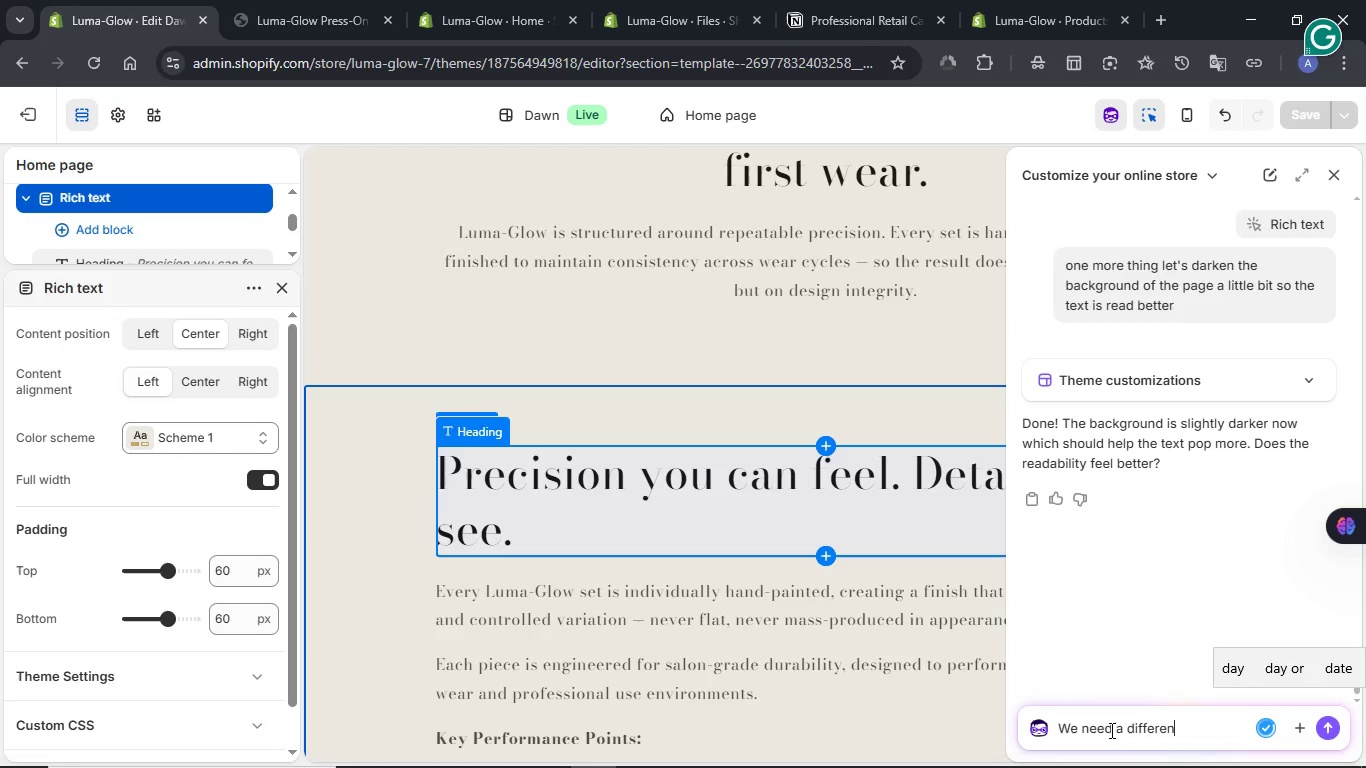 
type(text color)
 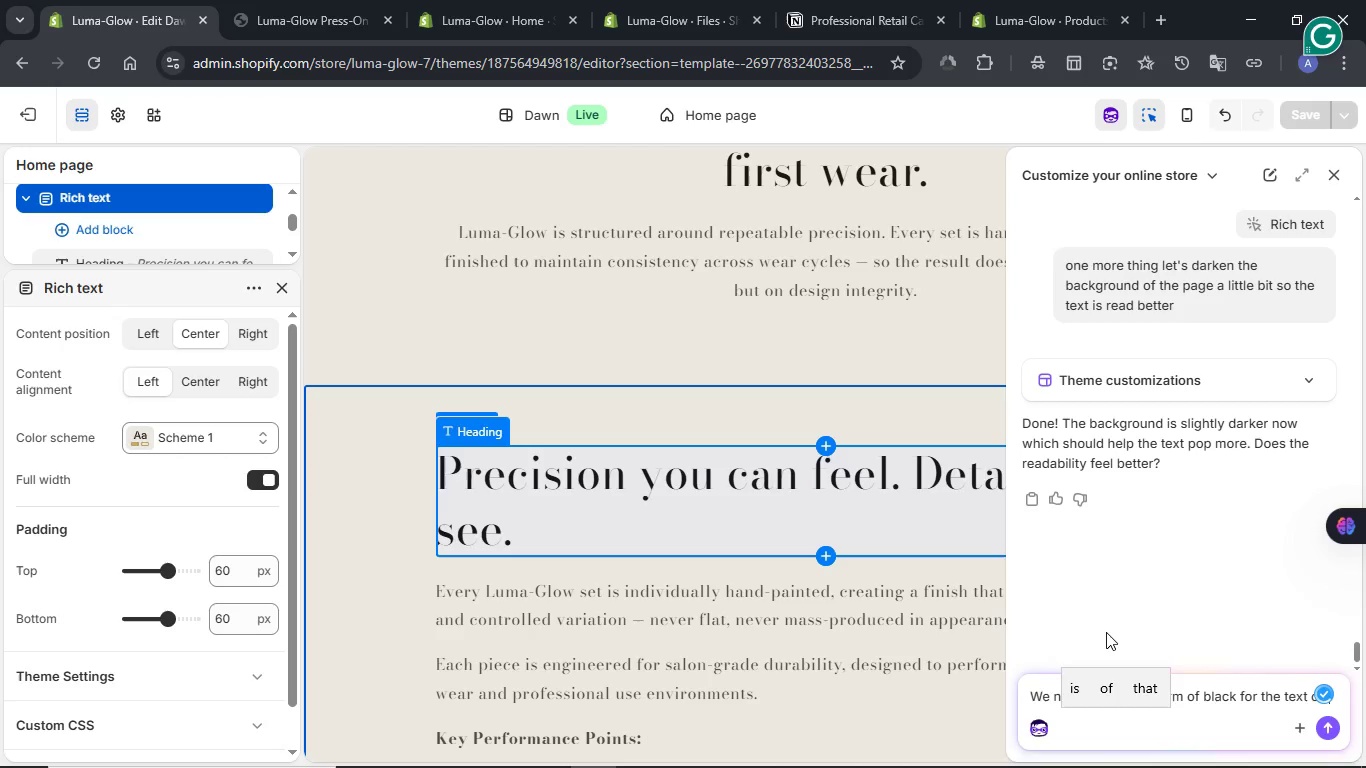 
key(NumpadEnter)
 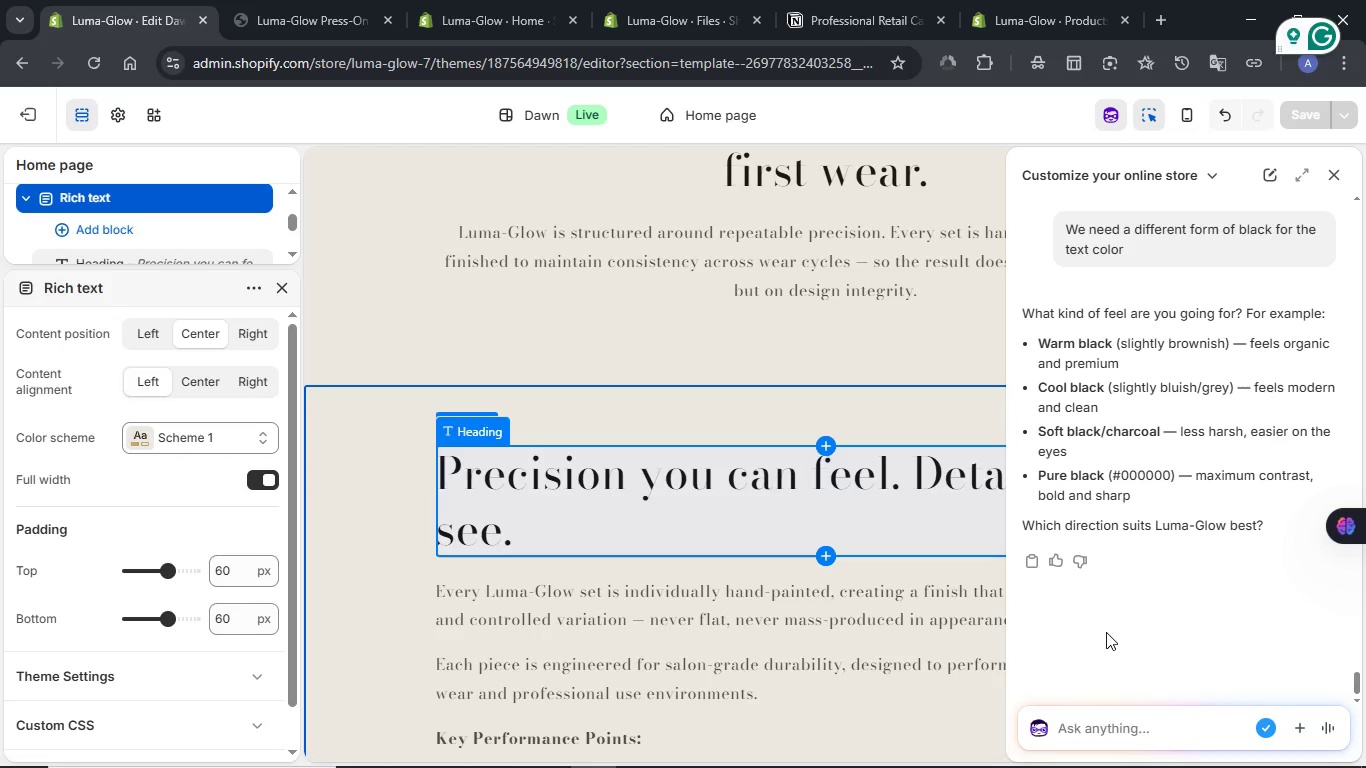 
wait(19.12)
 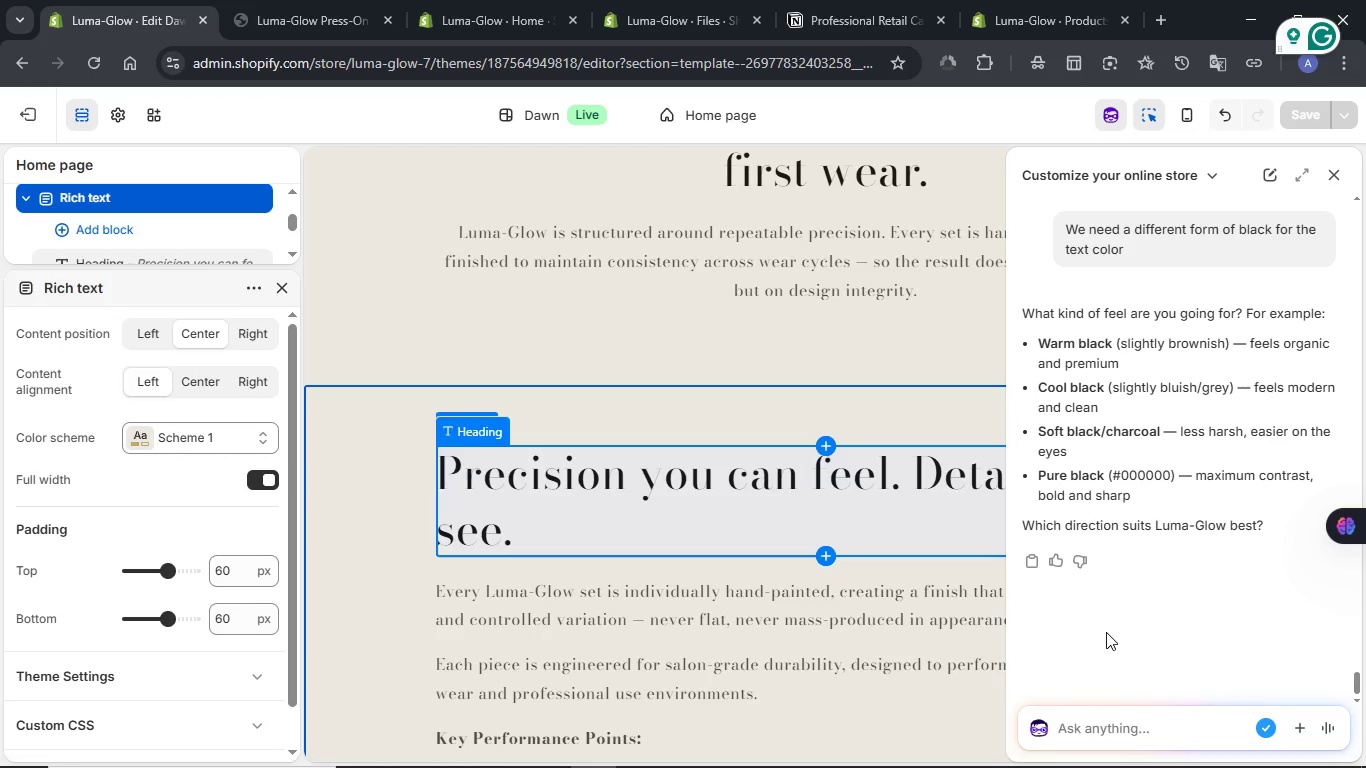 
type(Lets)
key(Backspace)
type('s begin with warm black an dif we don't like it )
 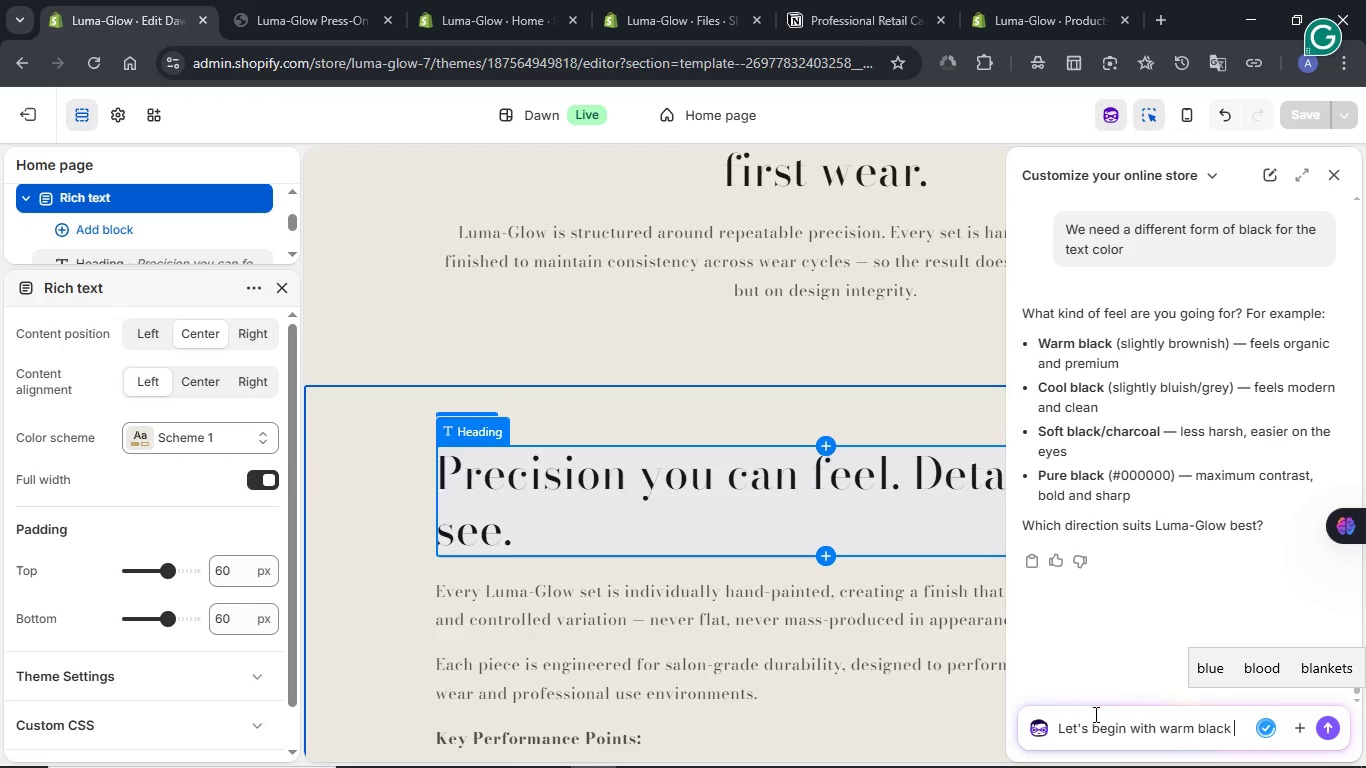 
wait(13.78)
 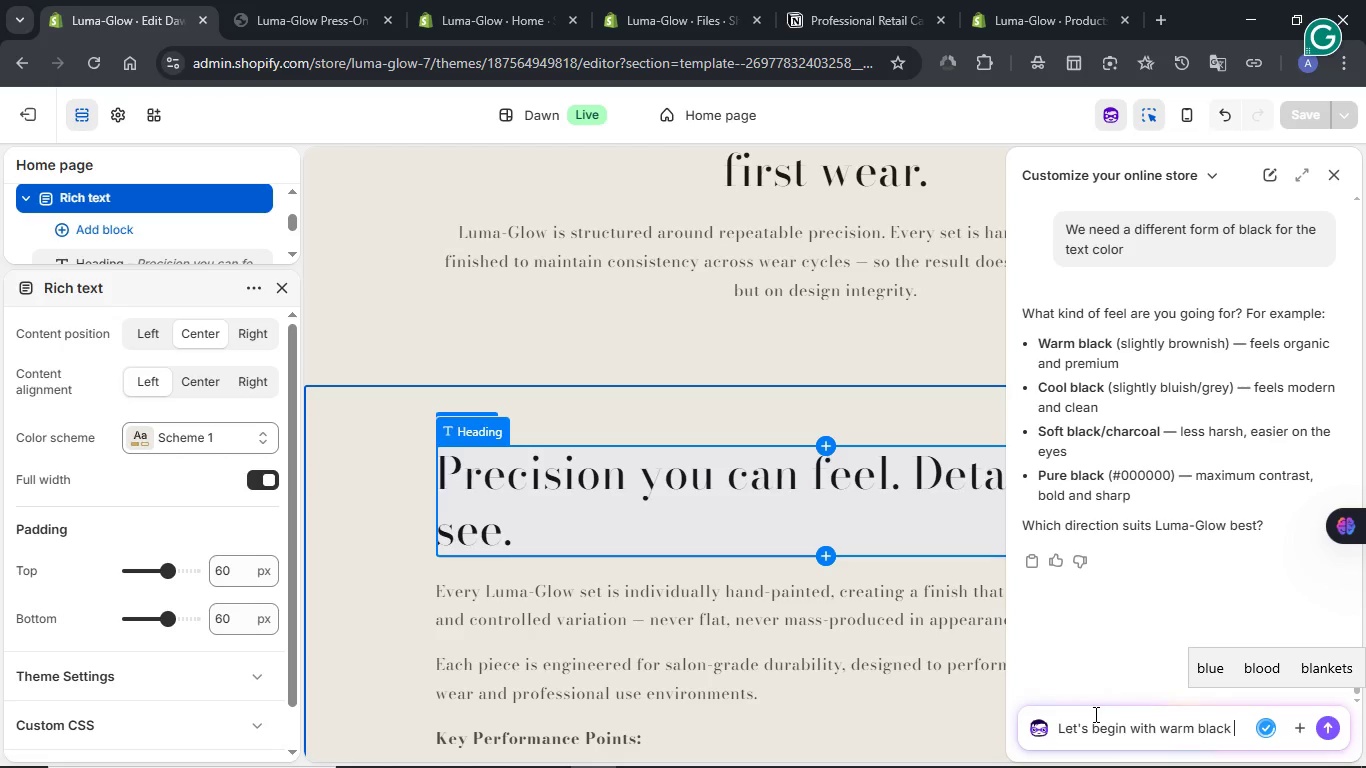 
type(we will change it)
 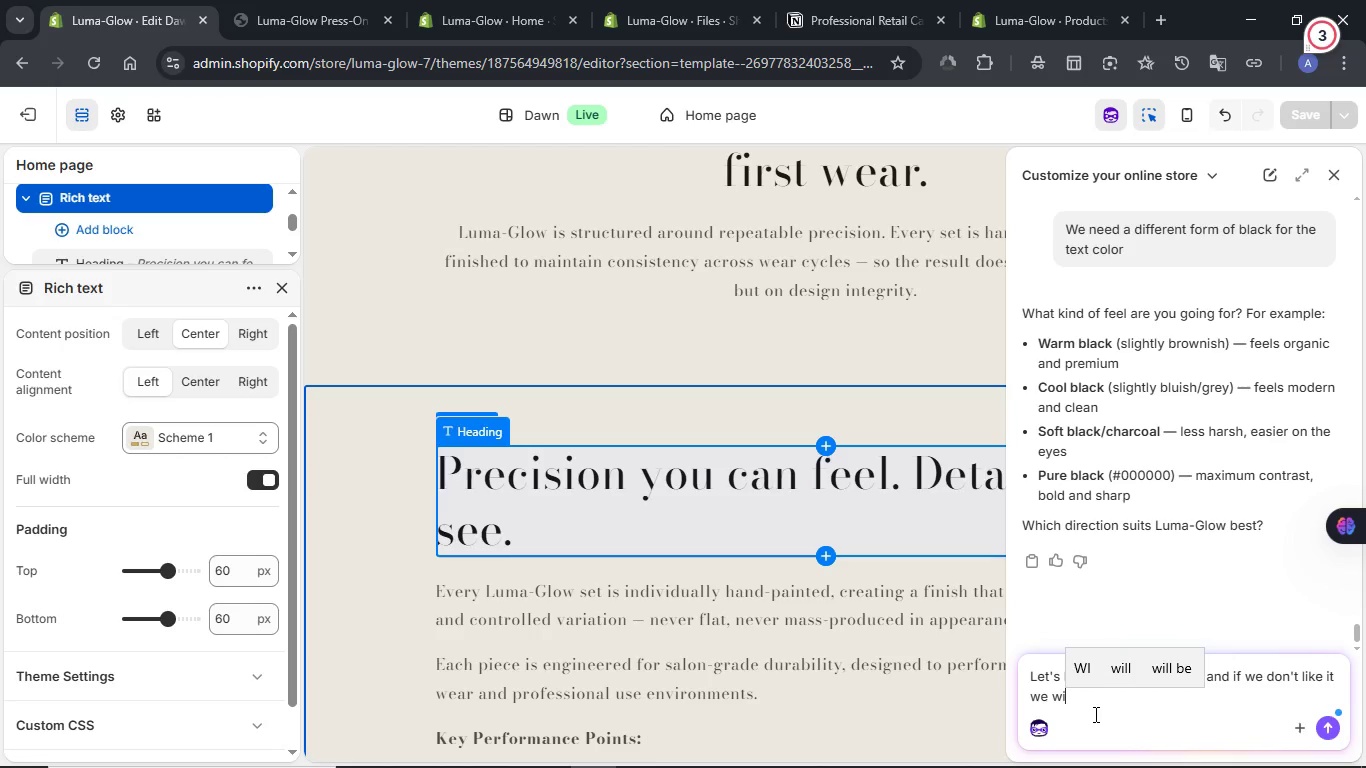 
wait(5.97)
 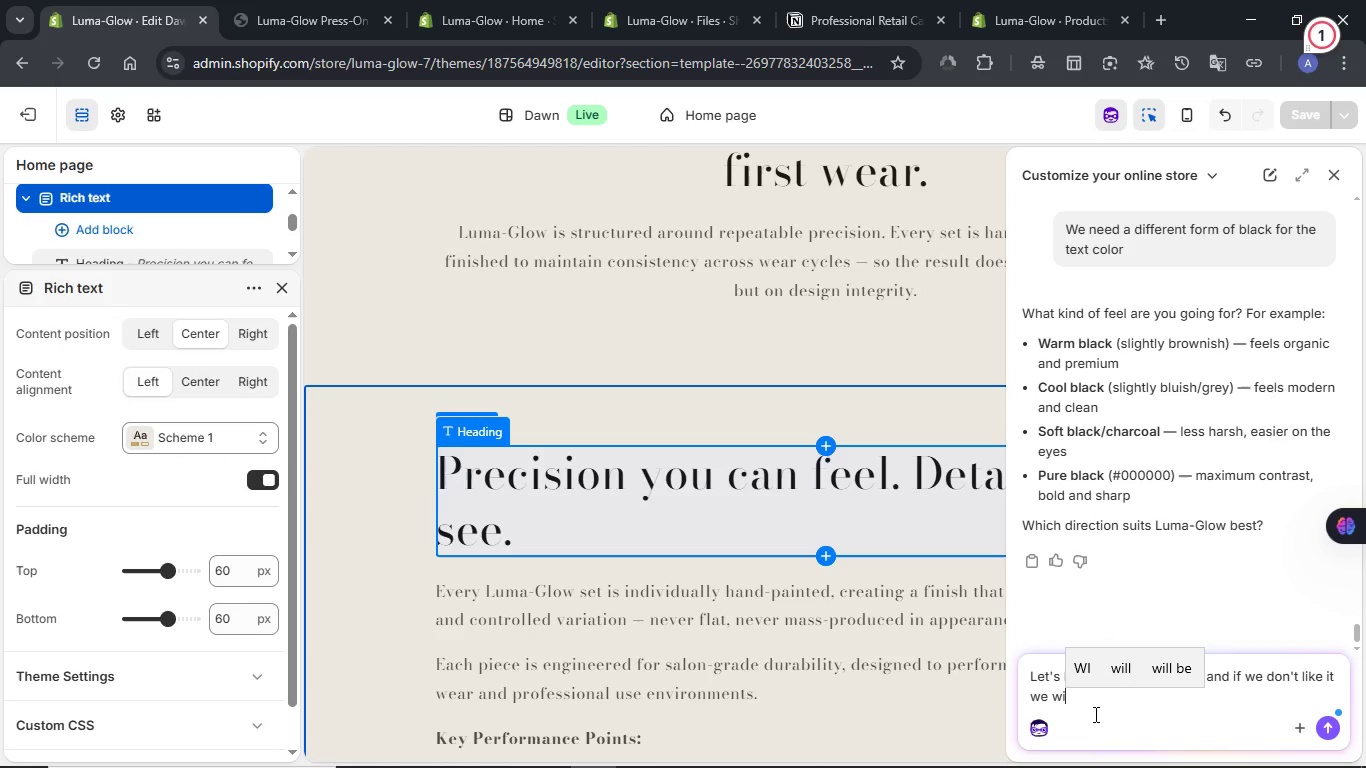 
key(NumpadEnter)
 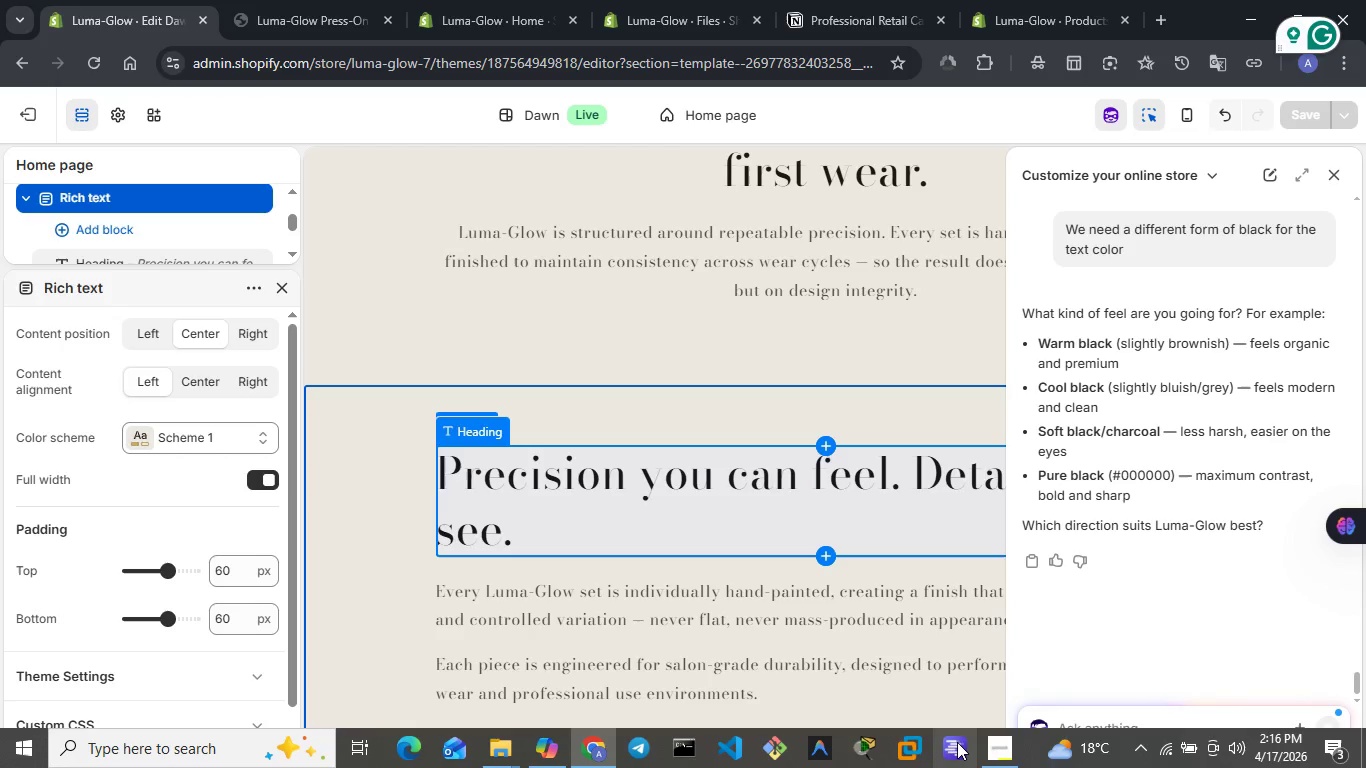 
left_click([997, 748])
 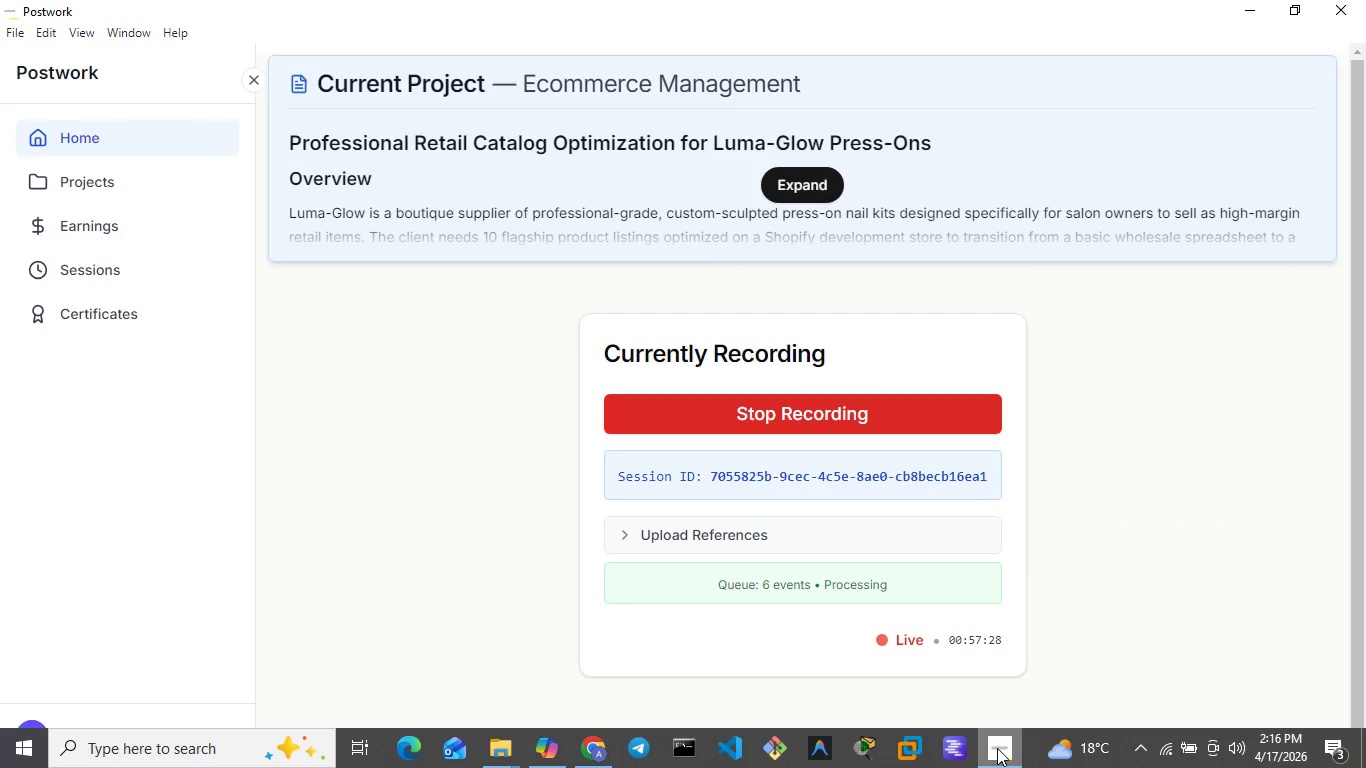 
left_click([997, 748])
 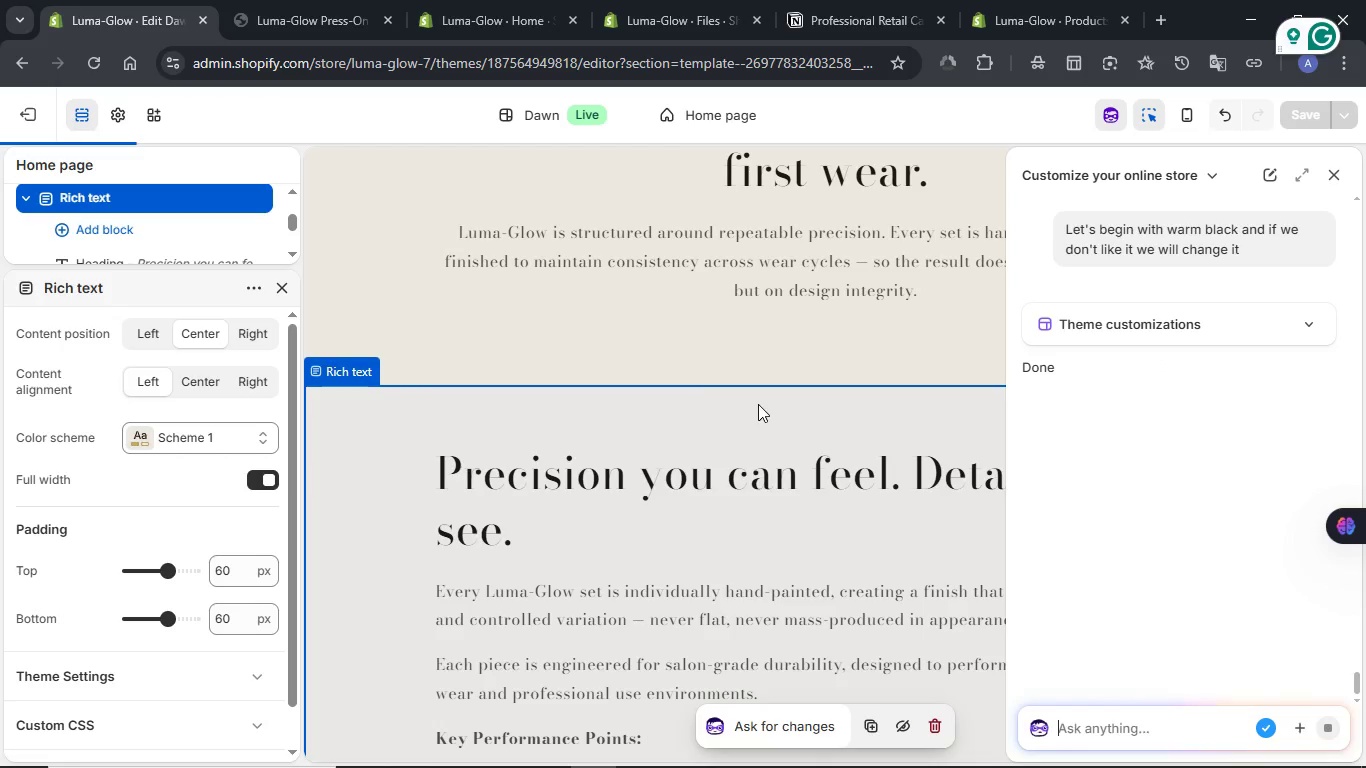 
wait(18.77)
 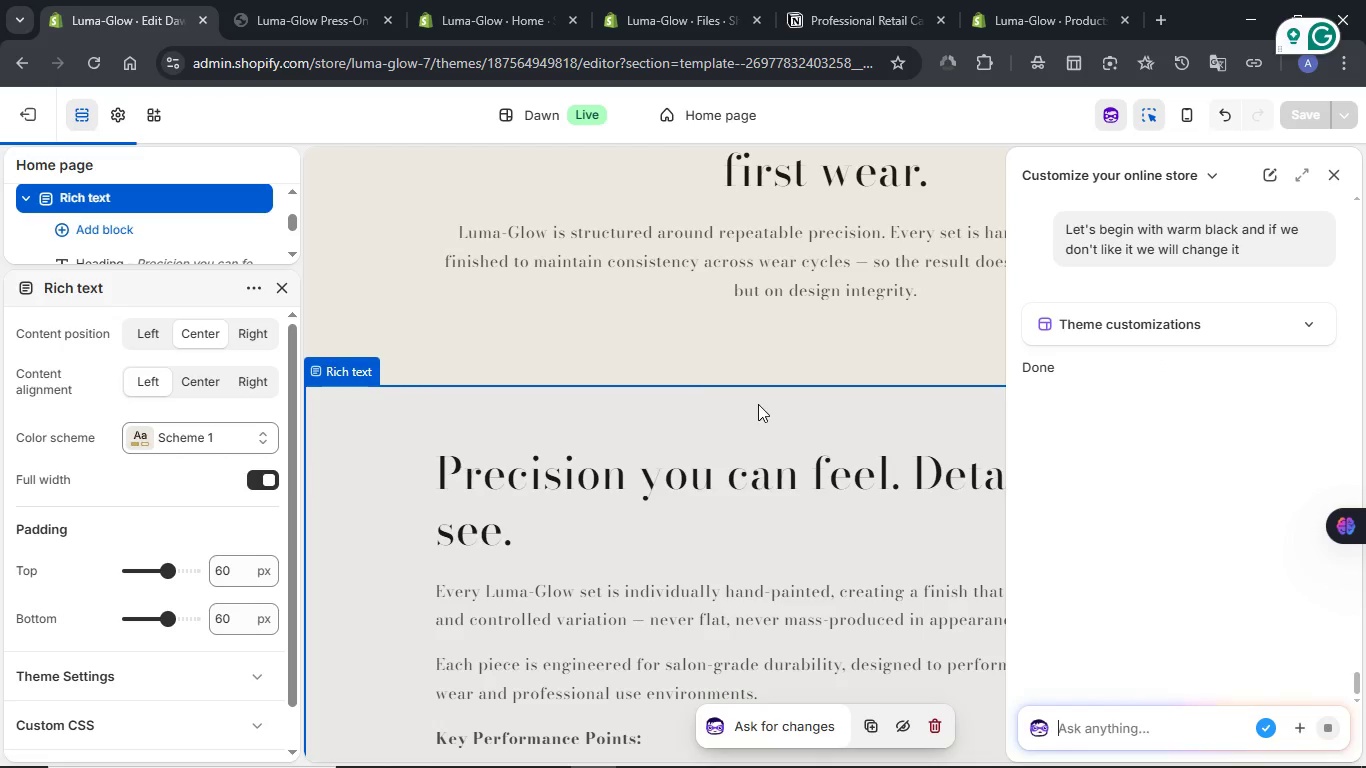 
scroll: coordinate [871, 534], scroll_direction: up, amount: 4.0
 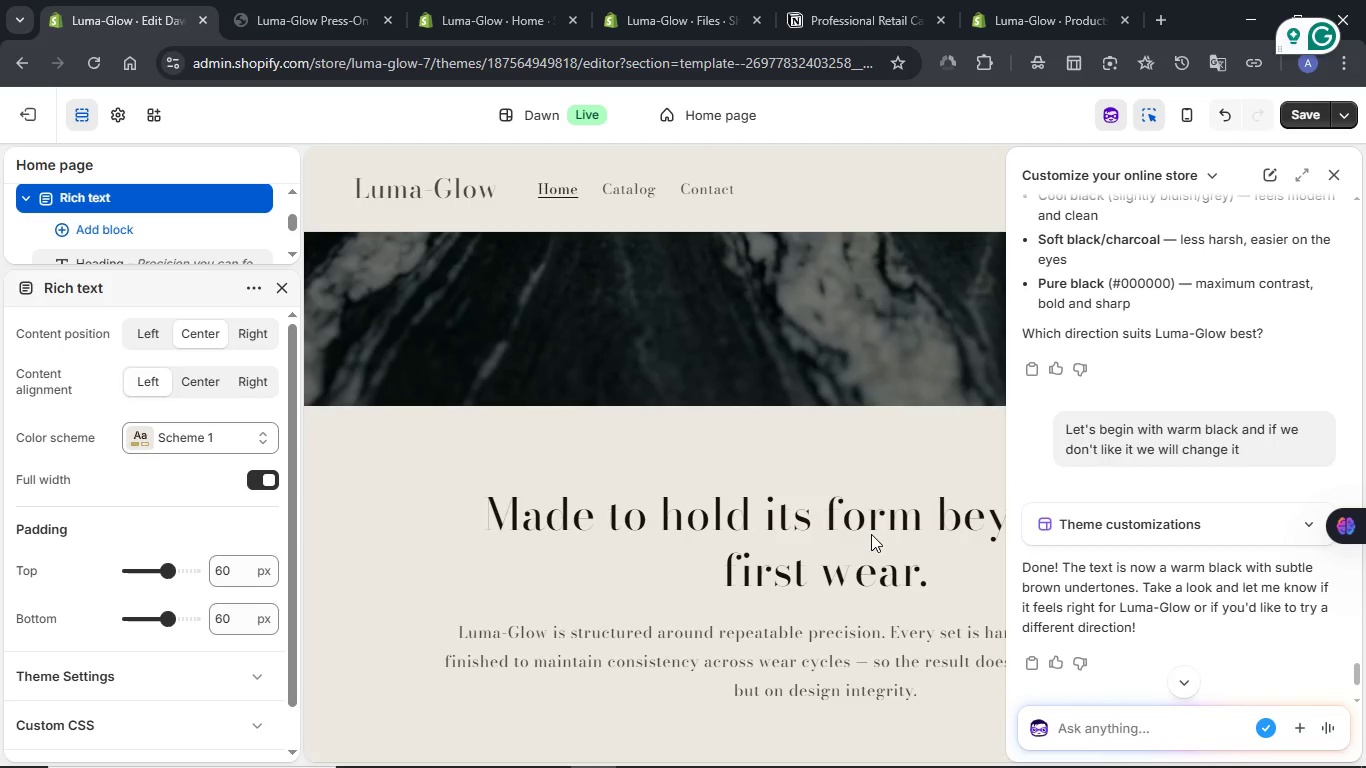 
scroll: coordinate [871, 534], scroll_direction: down, amount: 3.0
 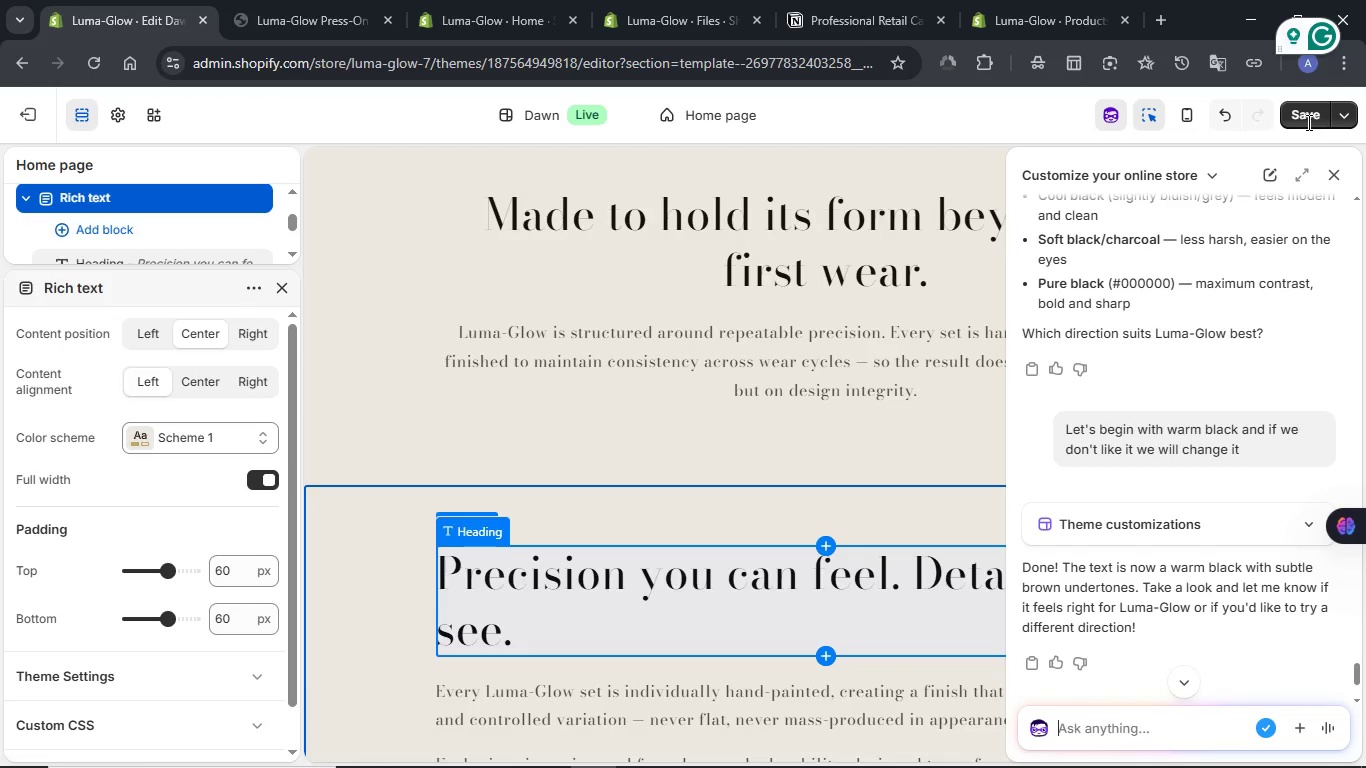 
left_click([1299, 121])
 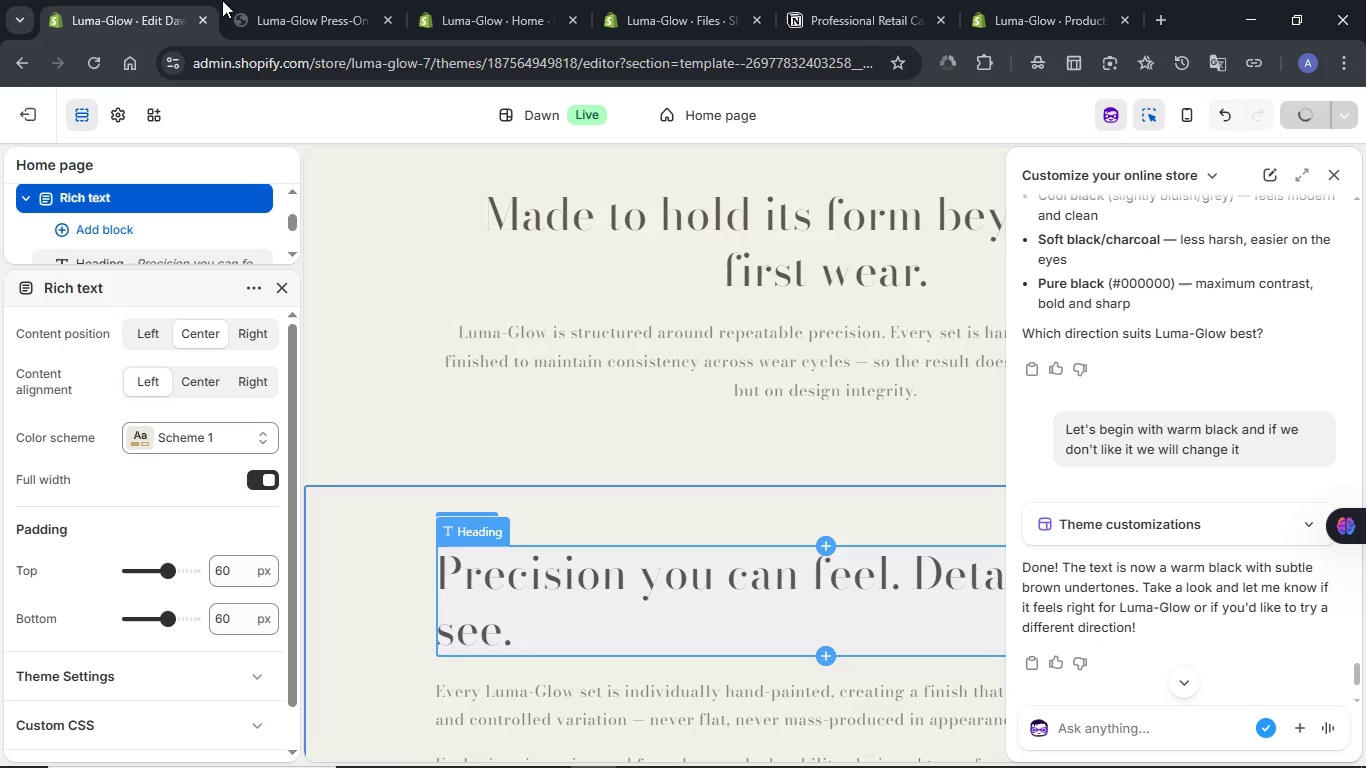 
left_click([272, 0])
 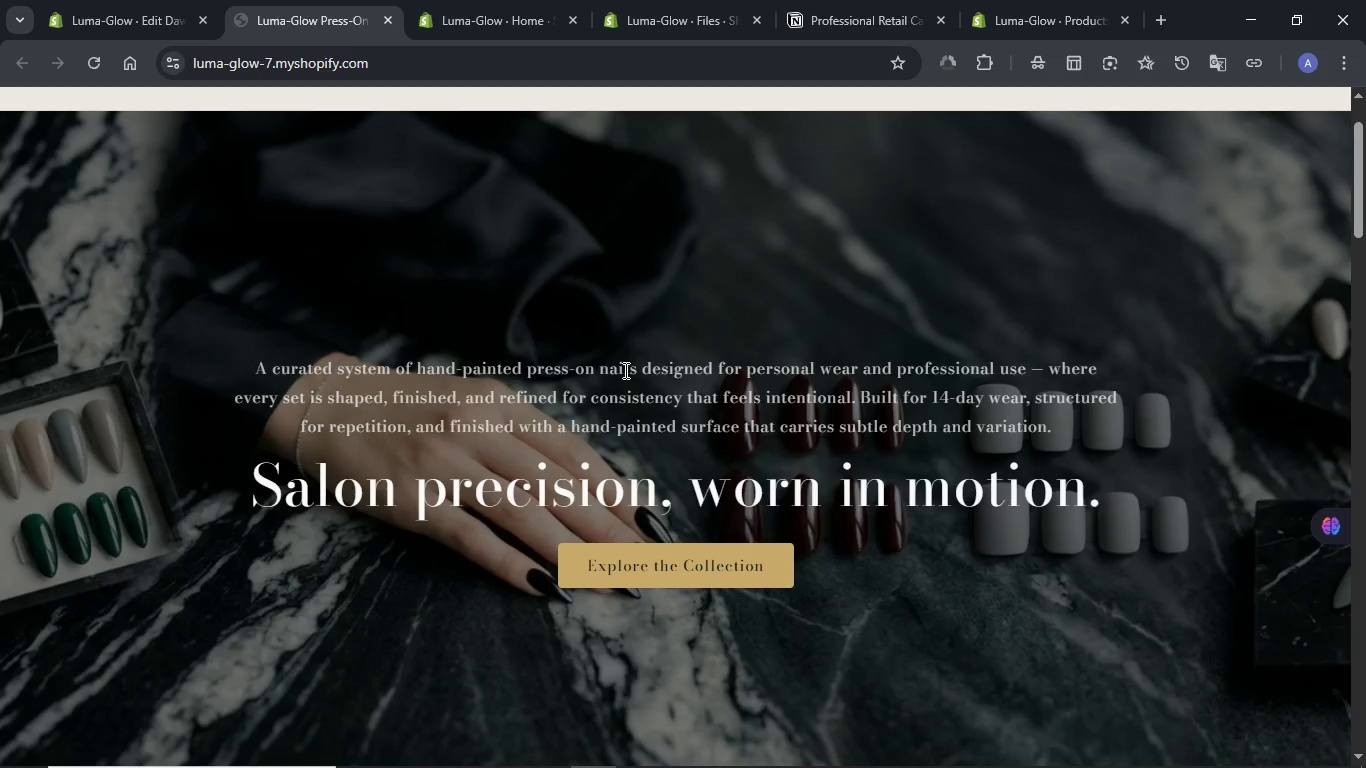 
scroll: coordinate [624, 375], scroll_direction: down, amount: 9.0
 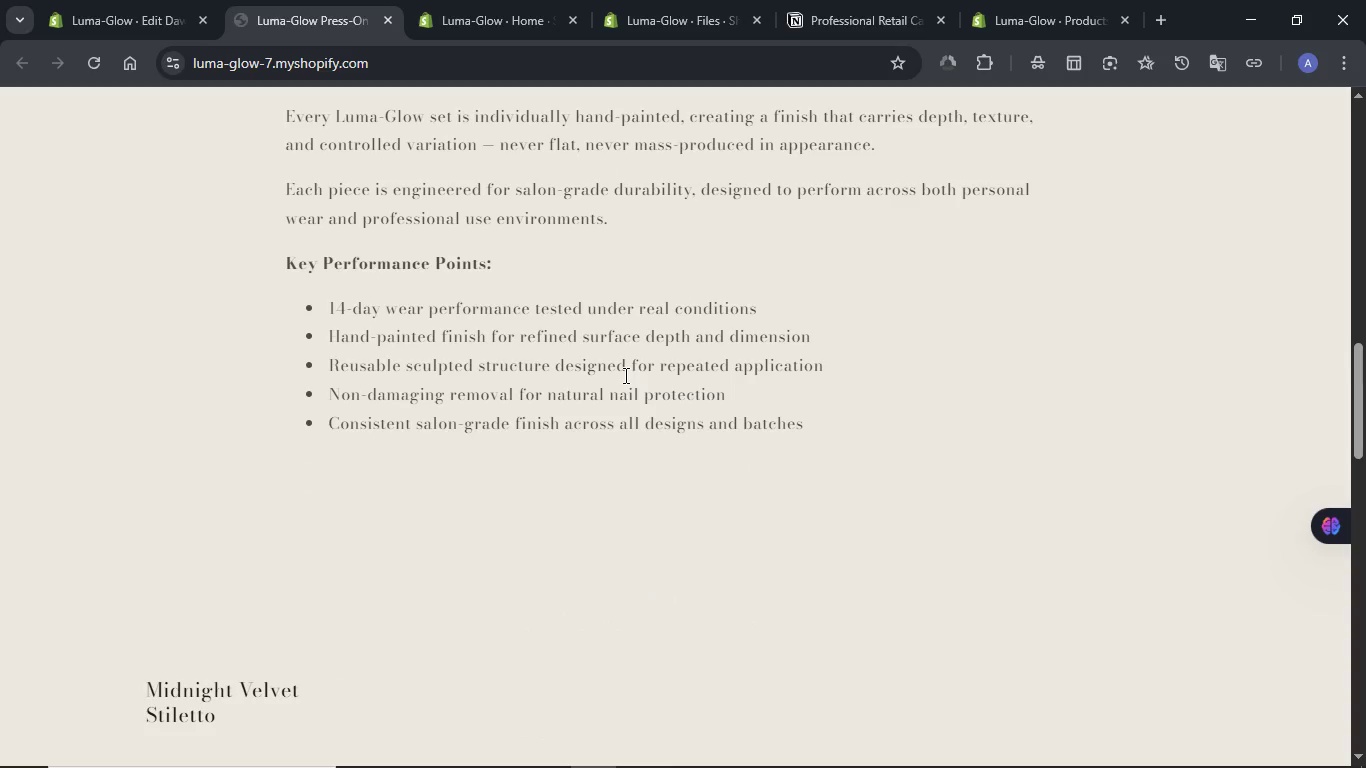 
scroll: coordinate [624, 375], scroll_direction: up, amount: 1.0
 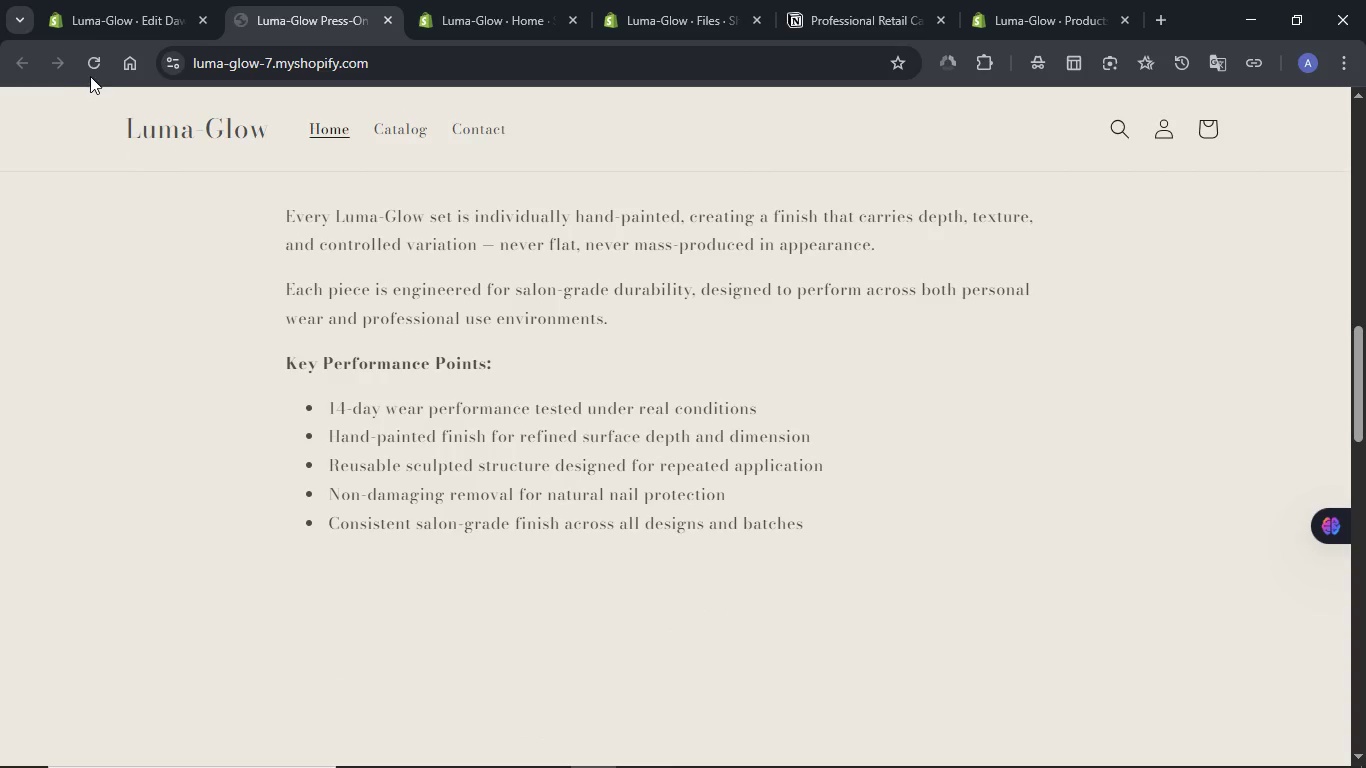 
left_click([91, 64])
 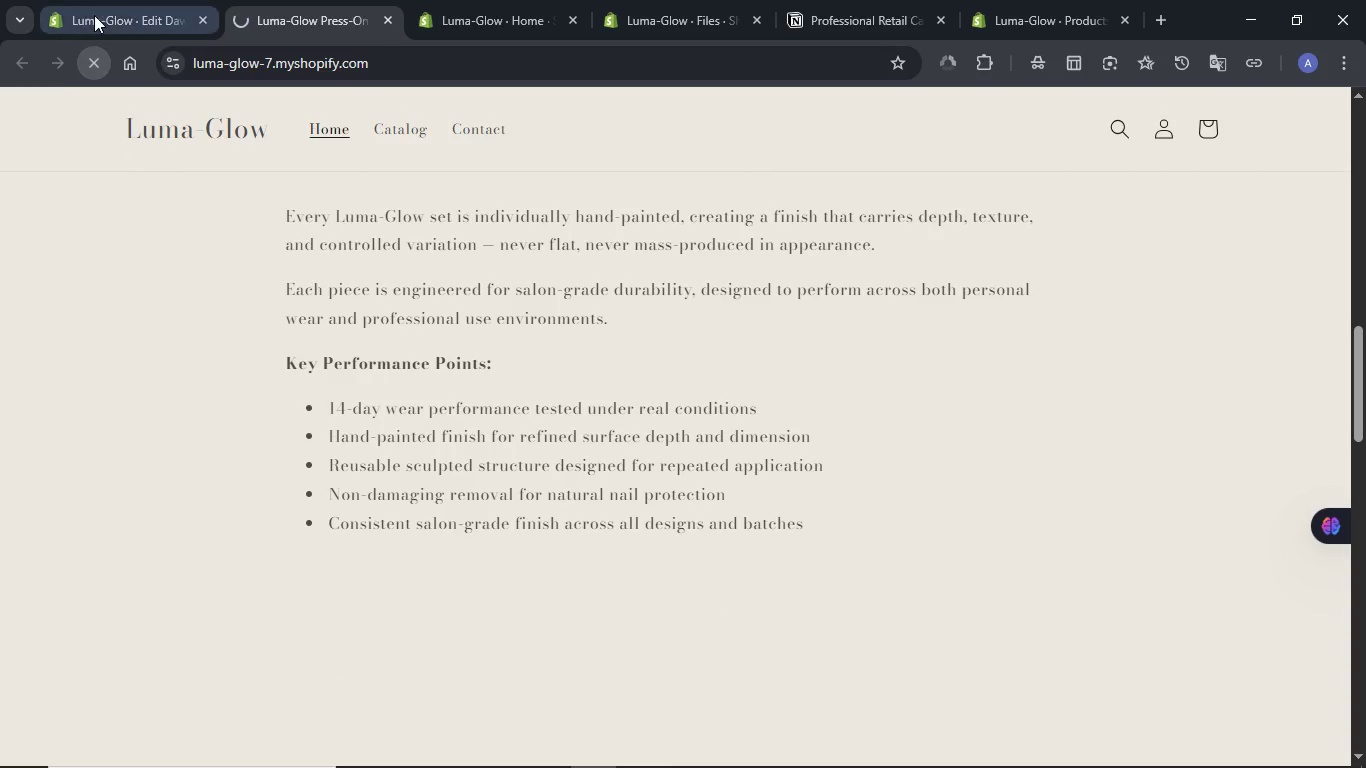 
left_click([96, 14])
 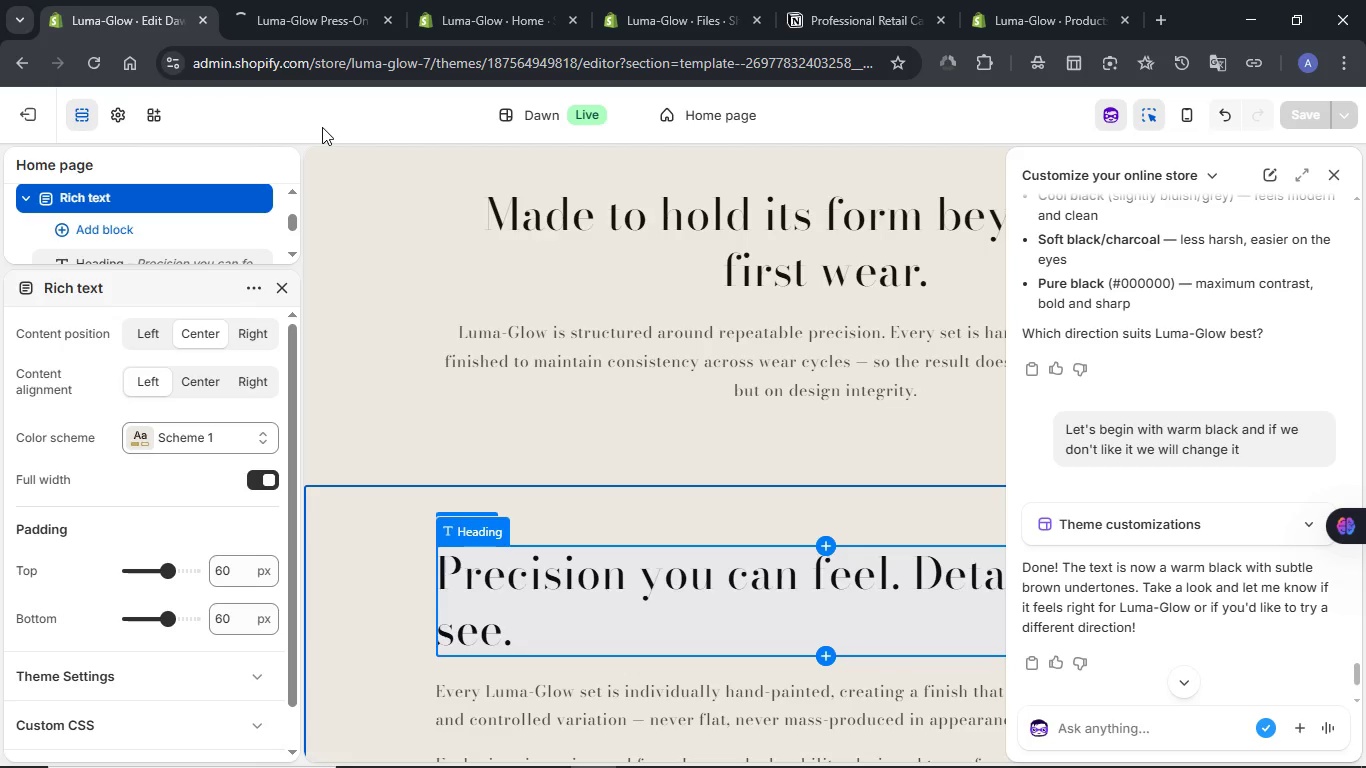 
left_click([312, 0])
 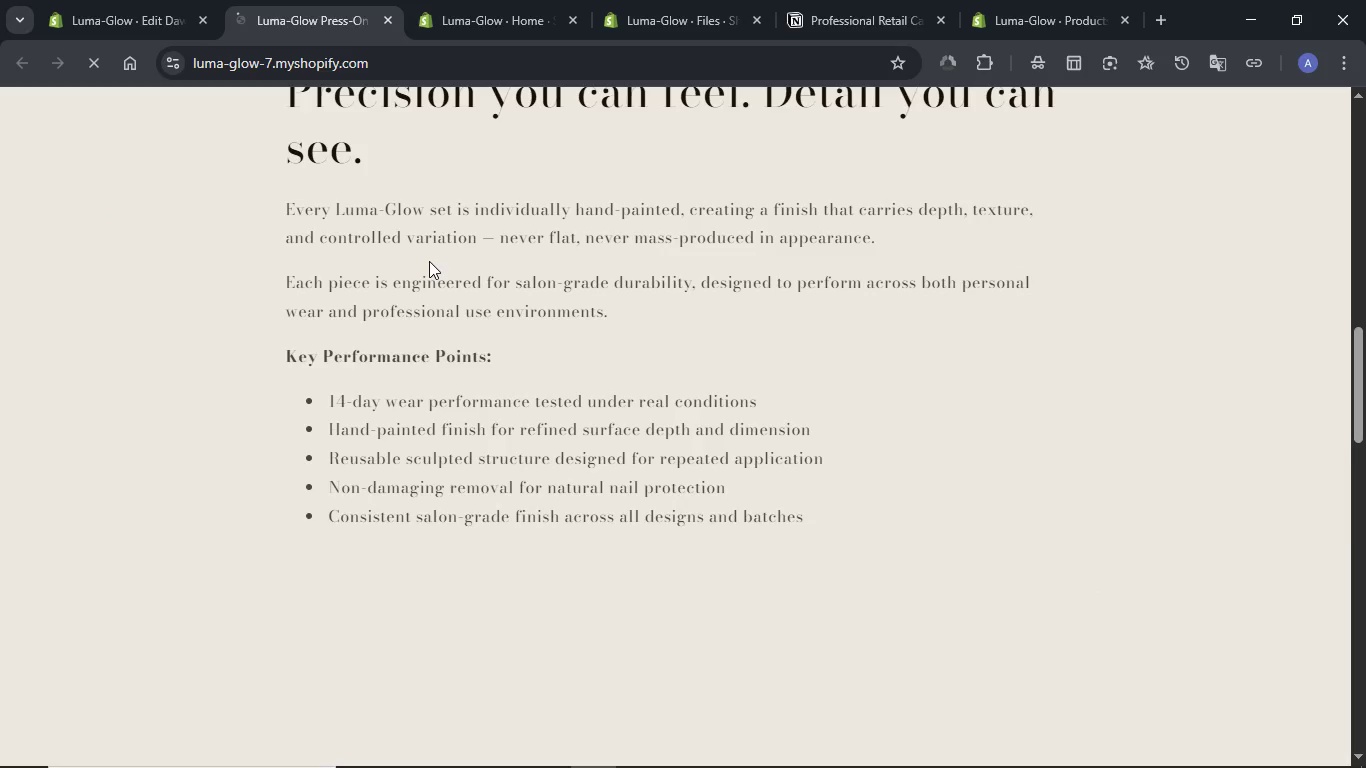 
key(Unknown)
 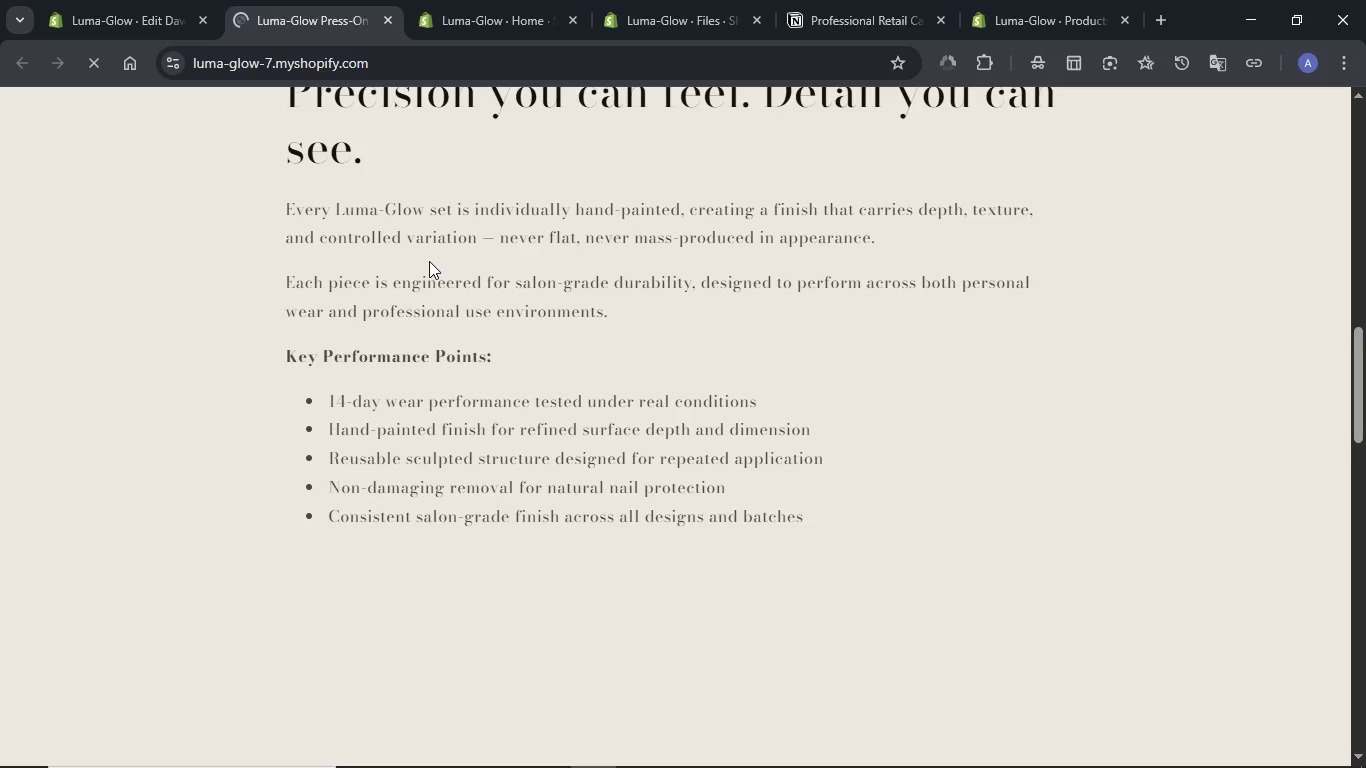 
key(Unknown)
 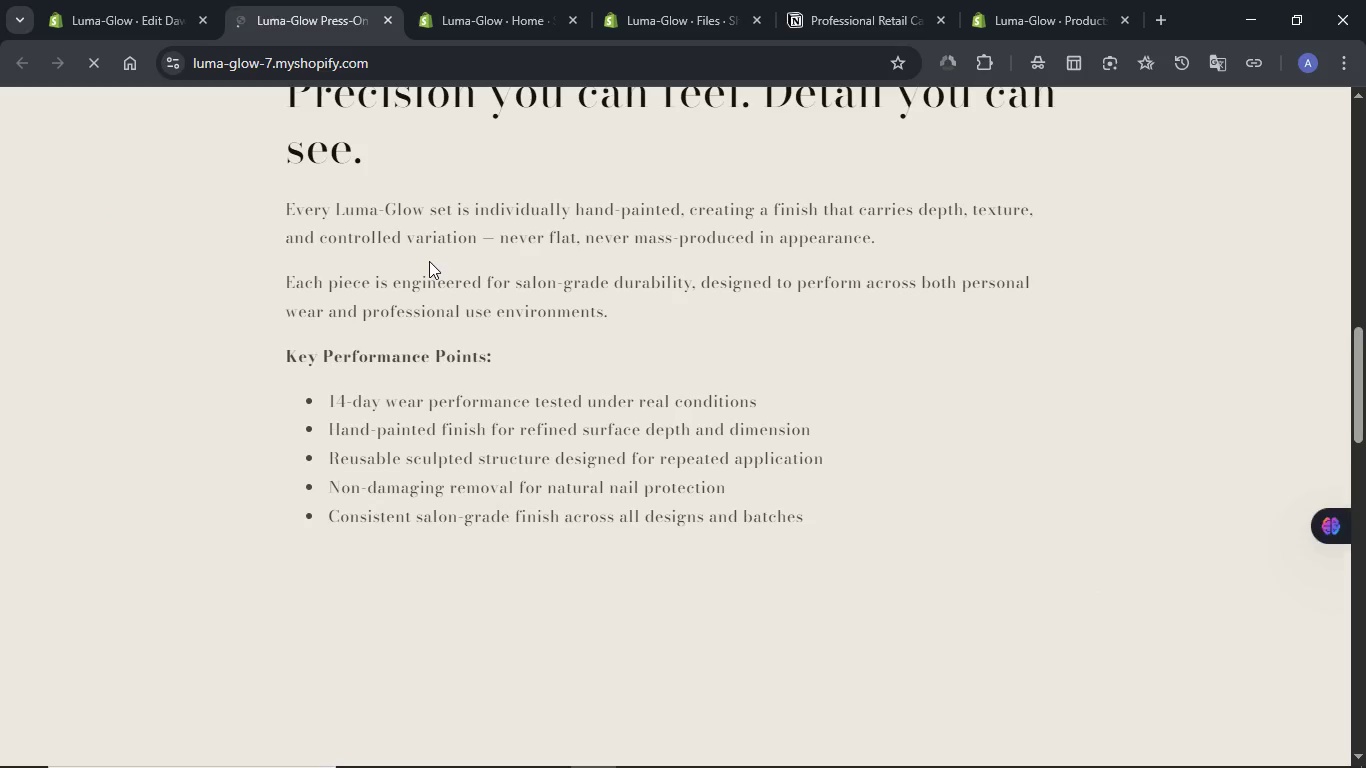 
key(Unknown)
 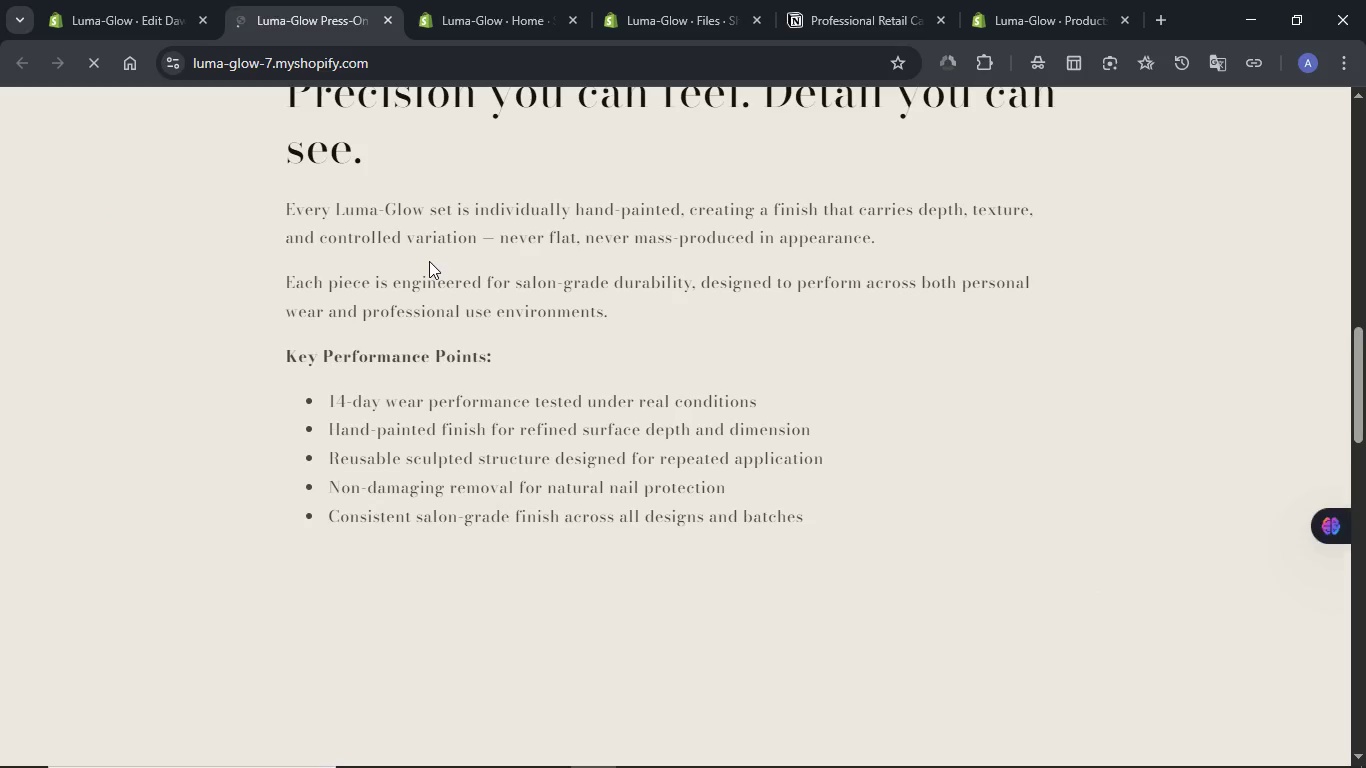 
key(Unknown)
 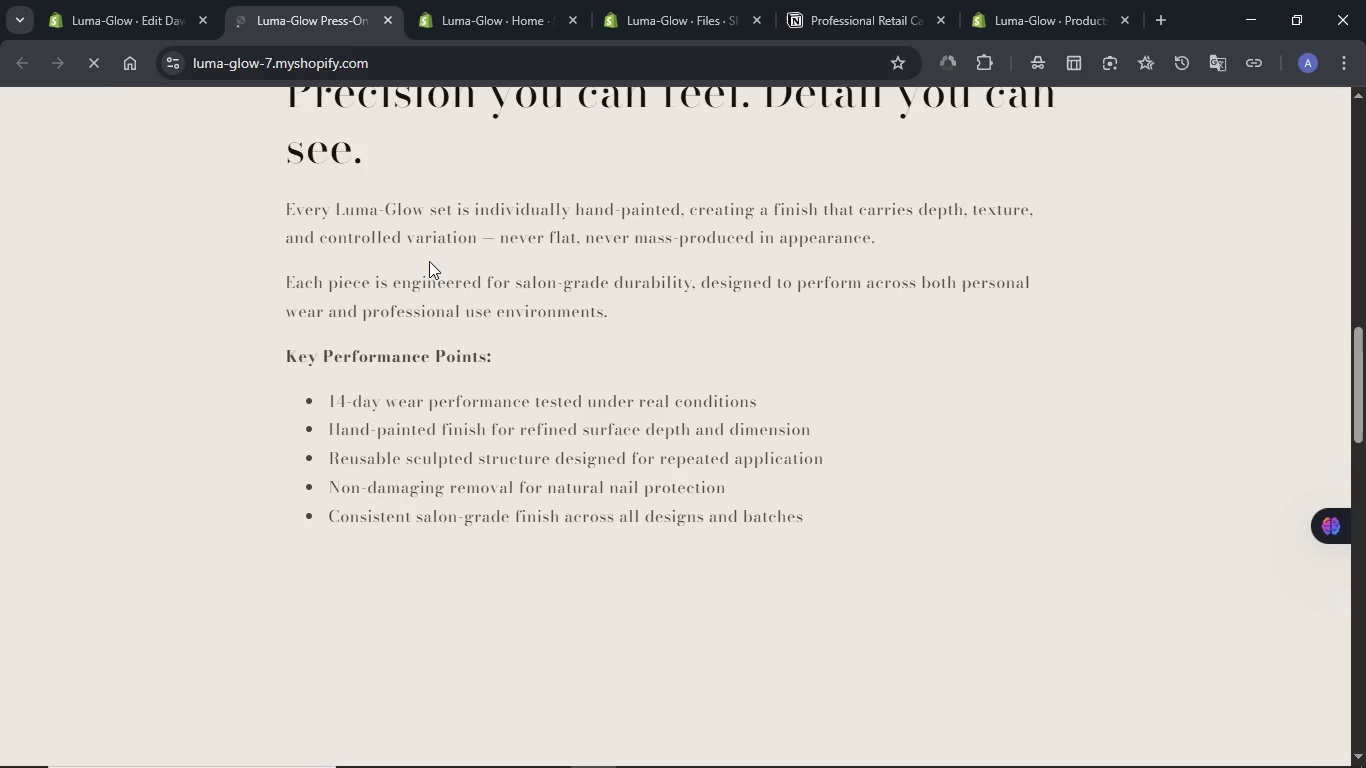 
key(Unknown)
 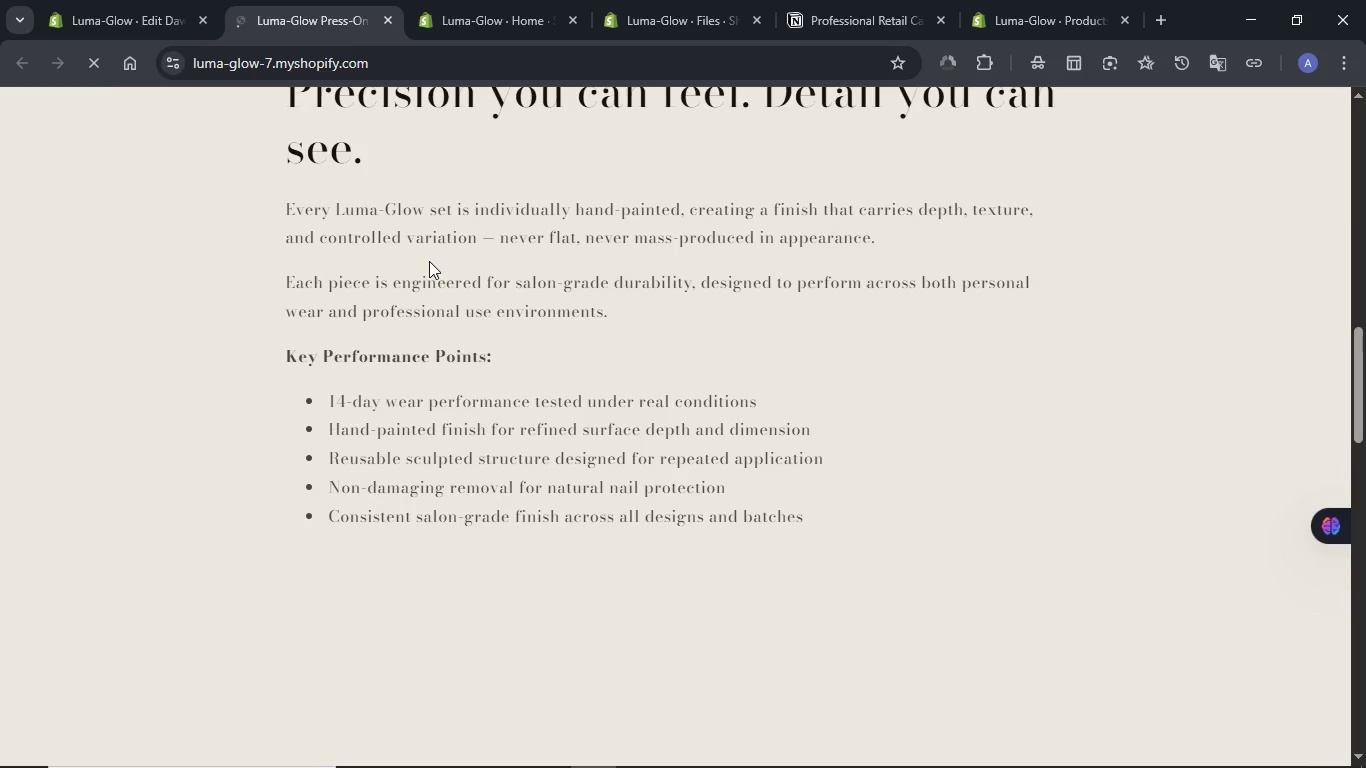 
key(Unknown)
 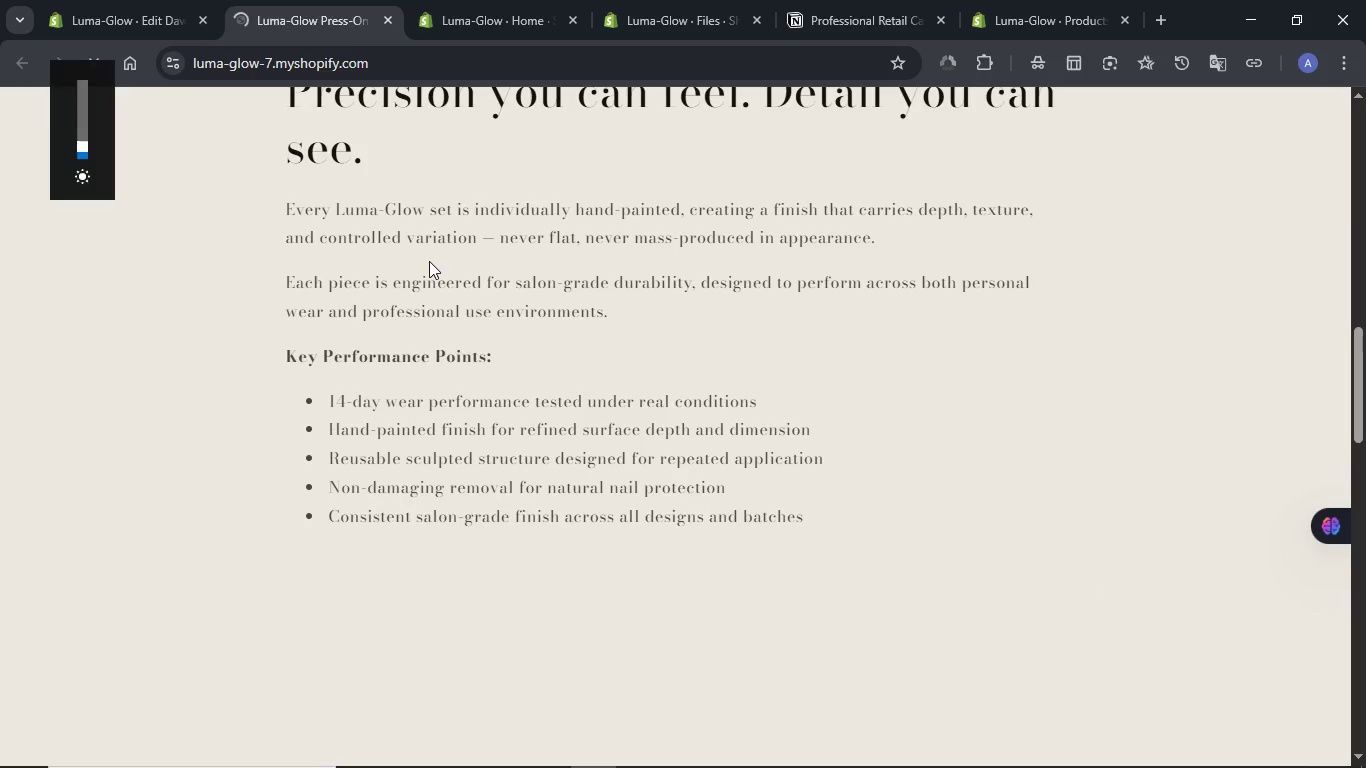 
key(Unknown)
 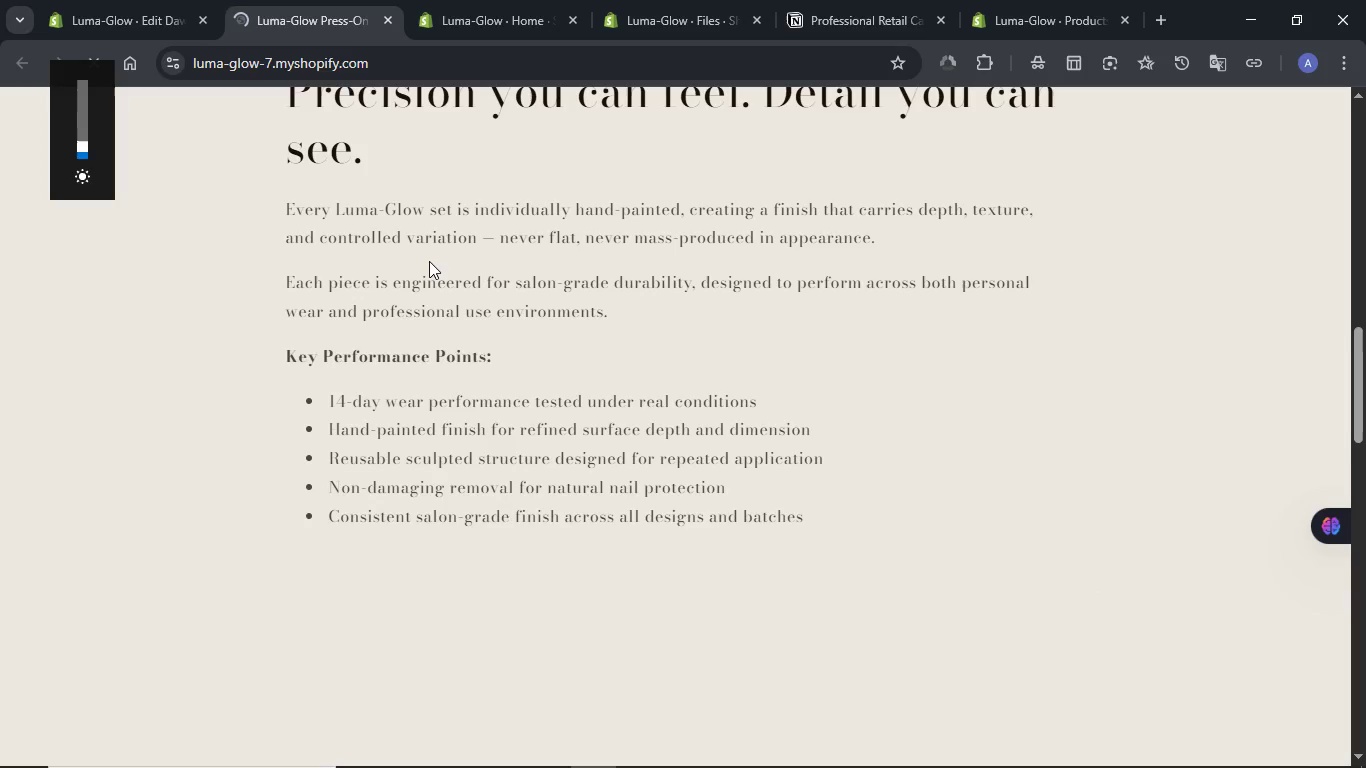 
key(Unknown)
 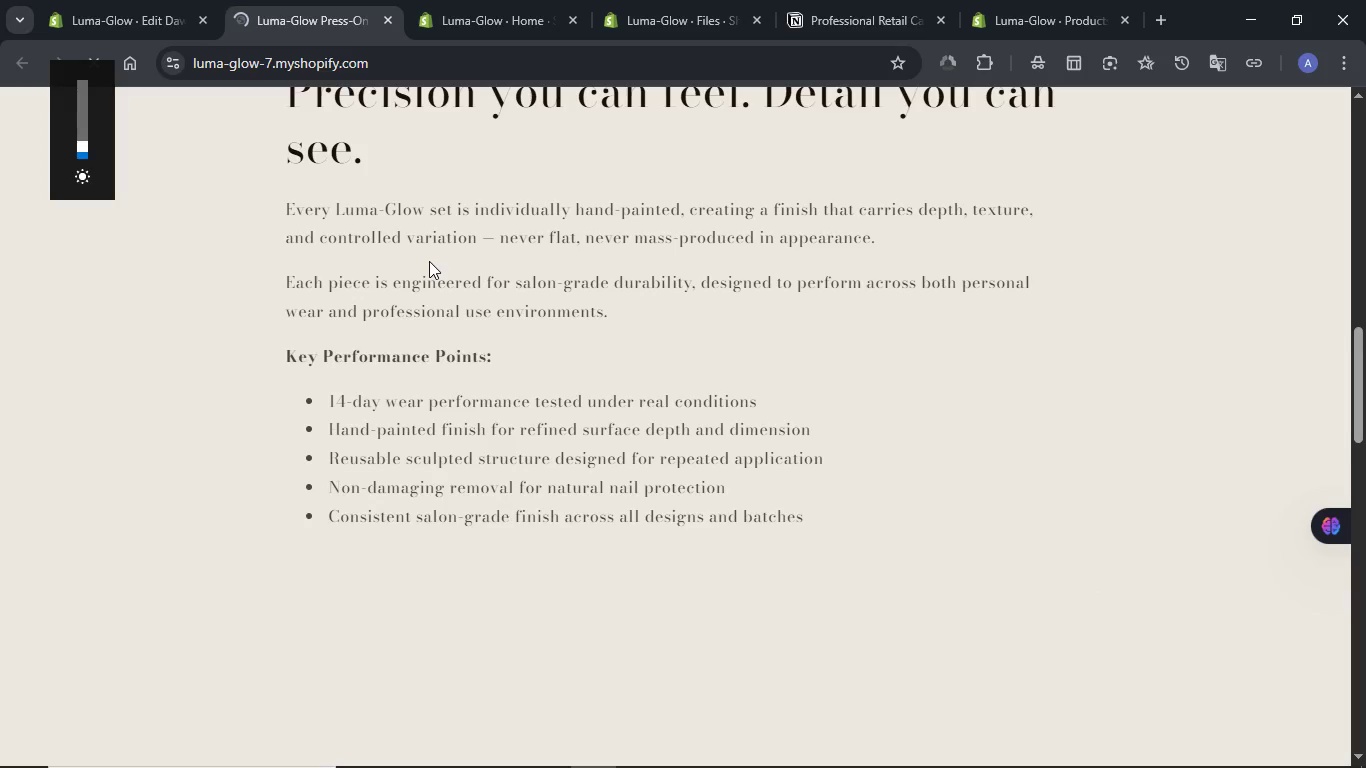 
key(Unknown)
 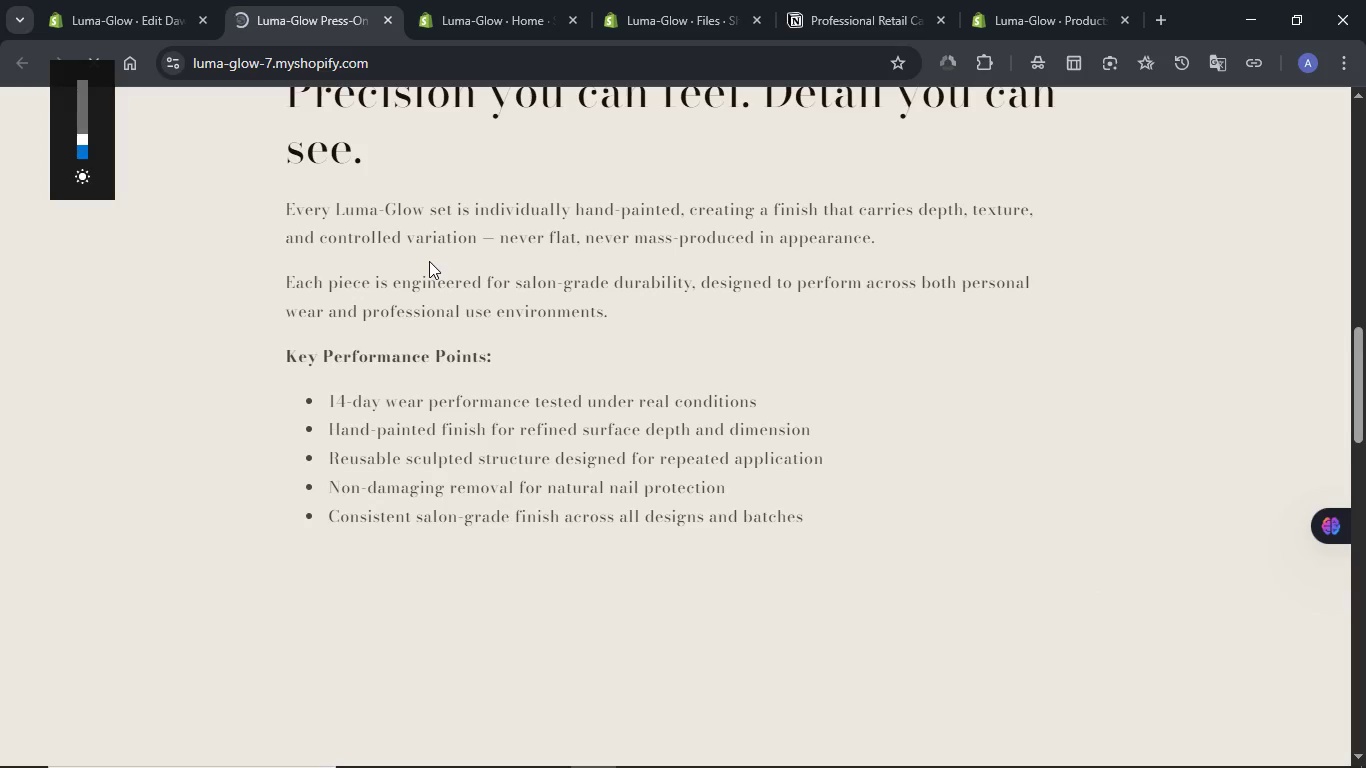 
key(Unknown)
 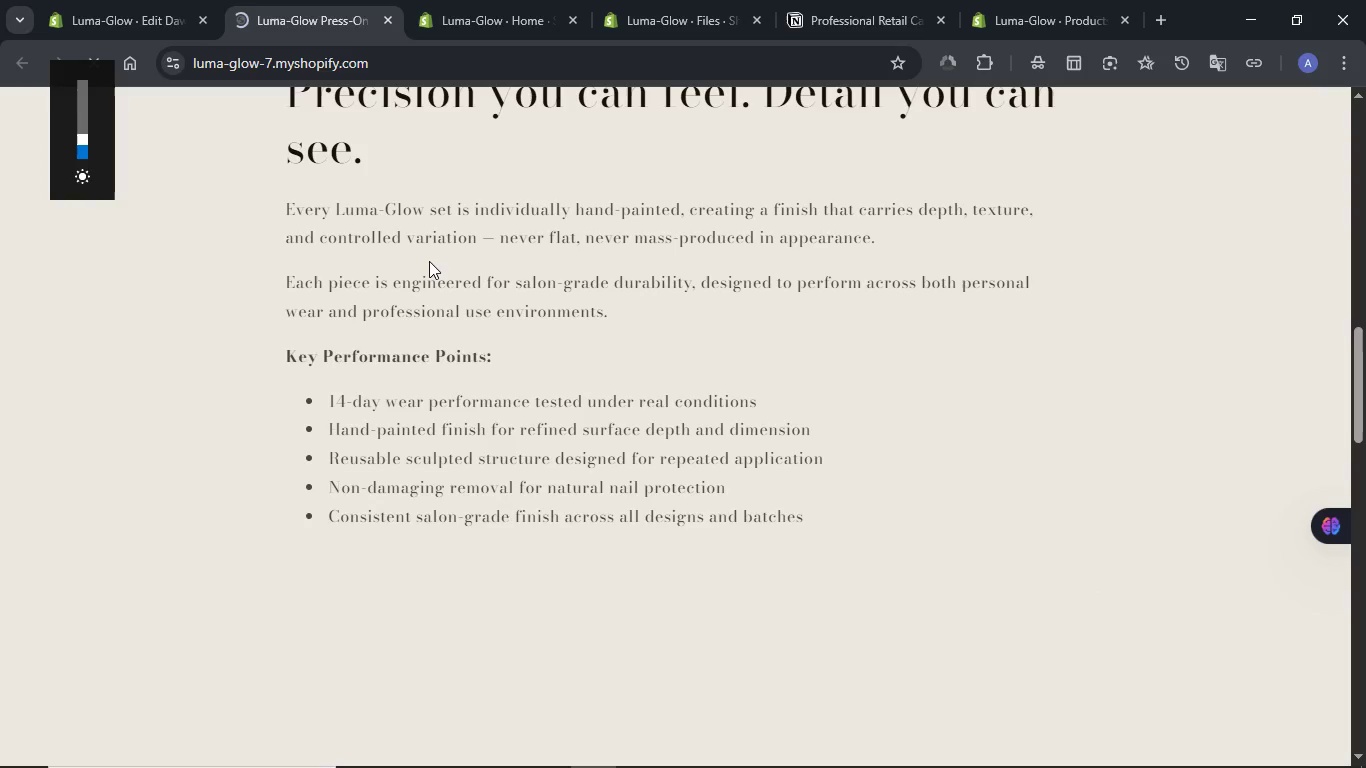 
key(Unknown)
 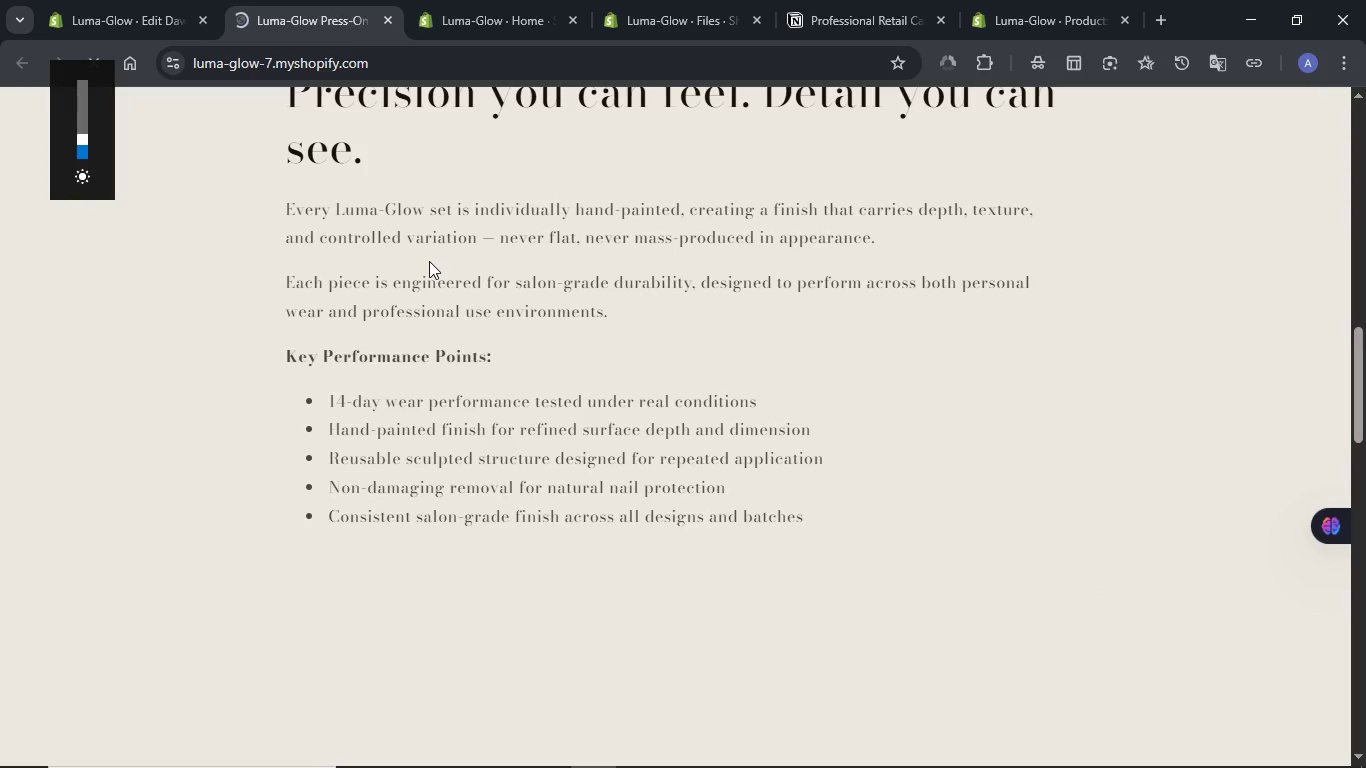 
key(Unknown)
 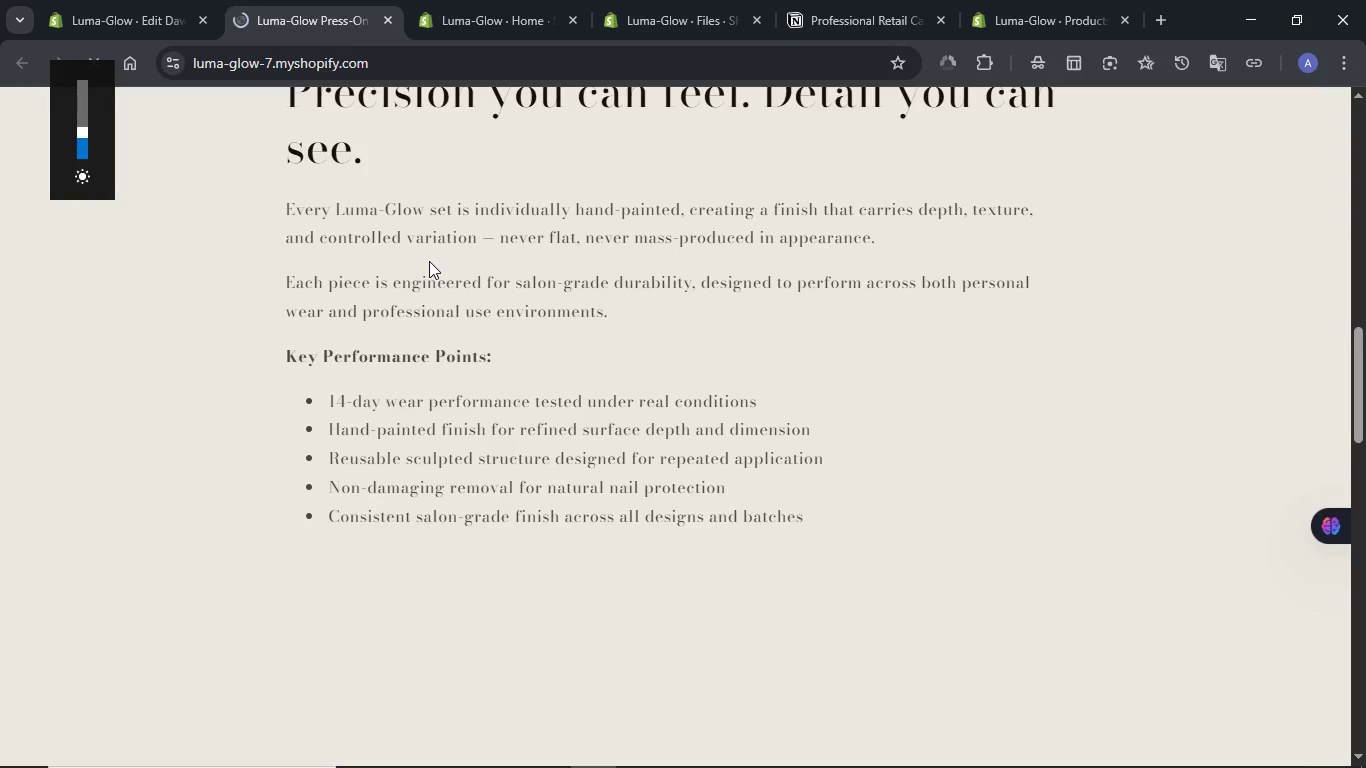 
key(Unknown)
 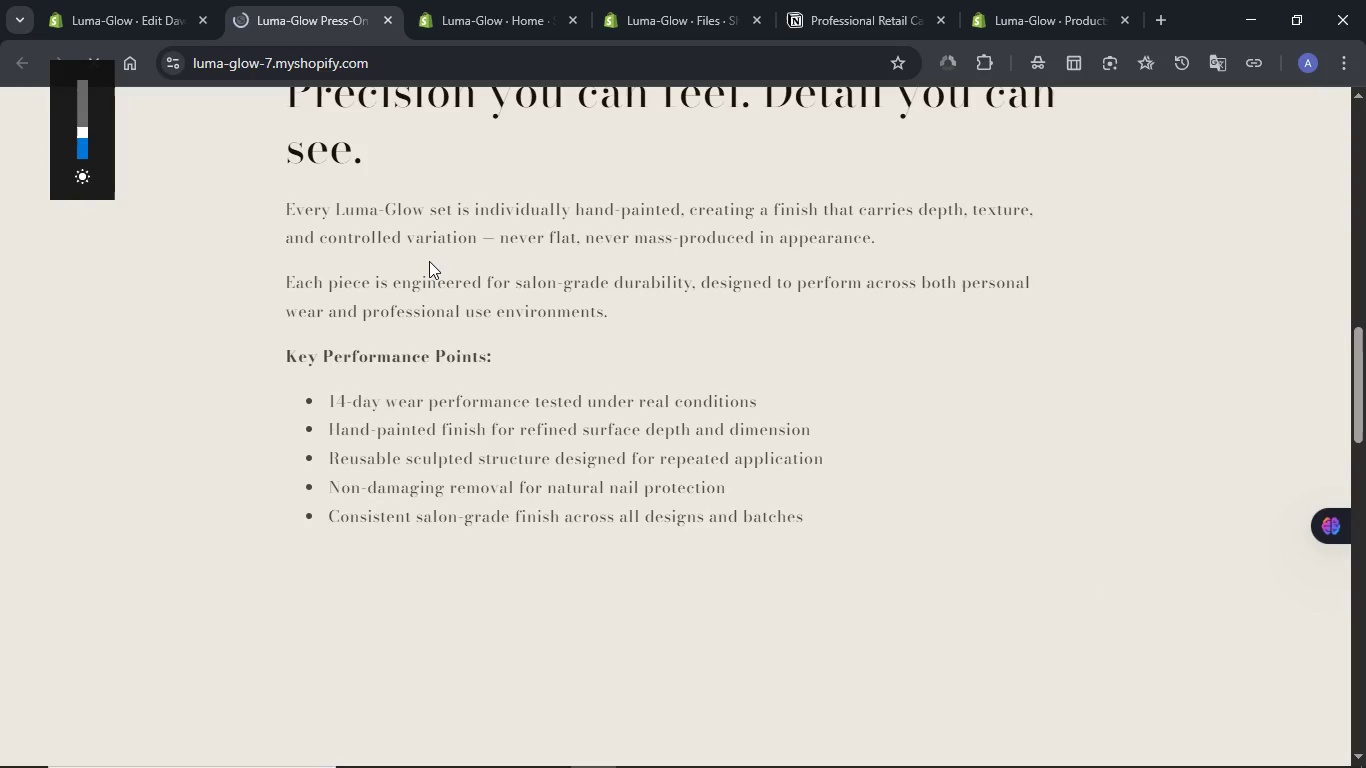 
key(Unknown)
 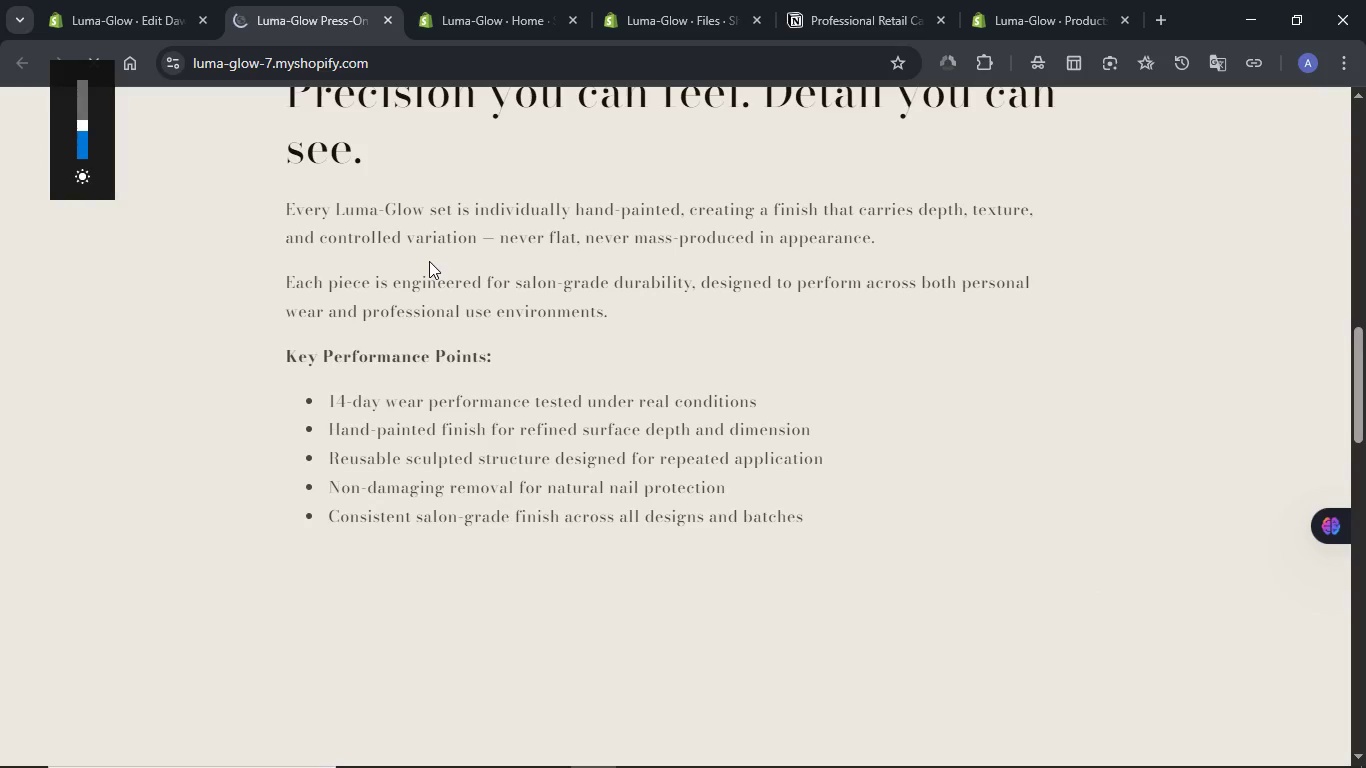 
key(Unknown)
 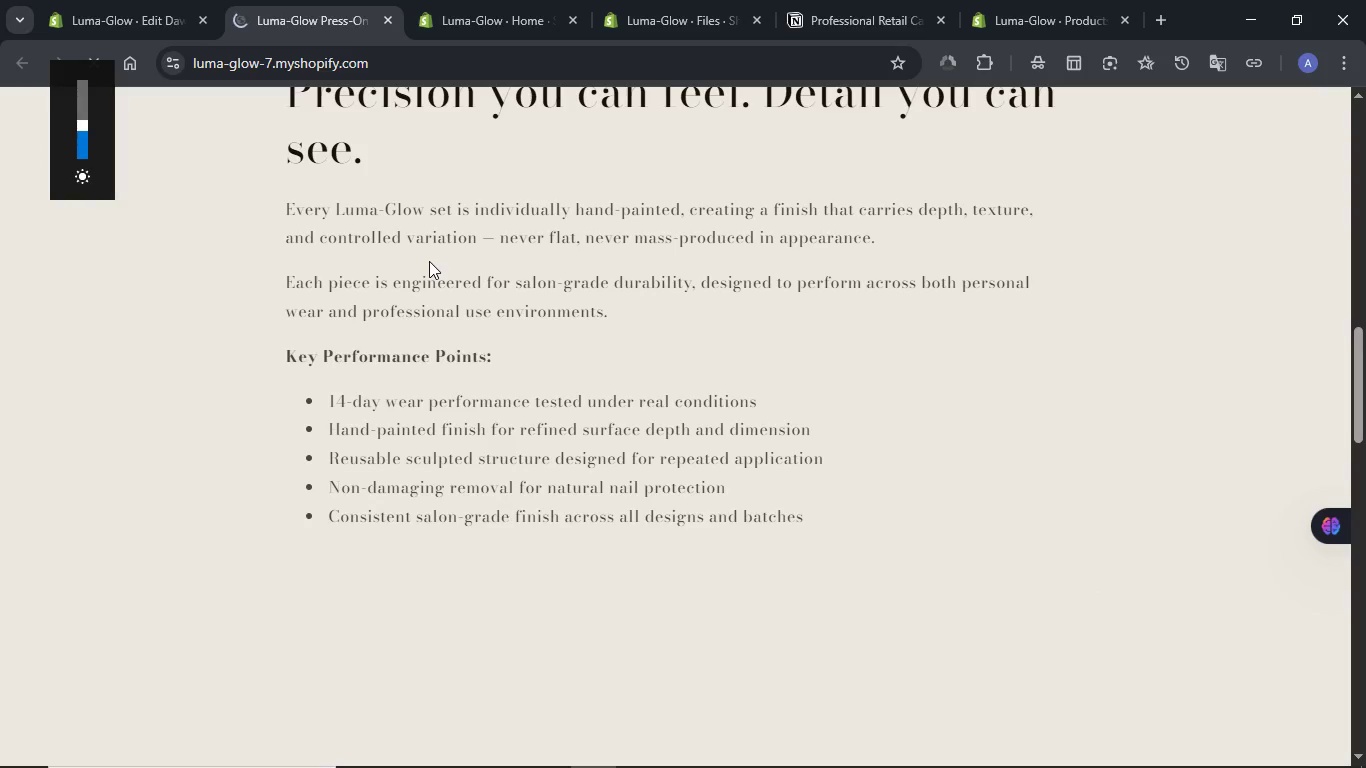 
key(Unknown)
 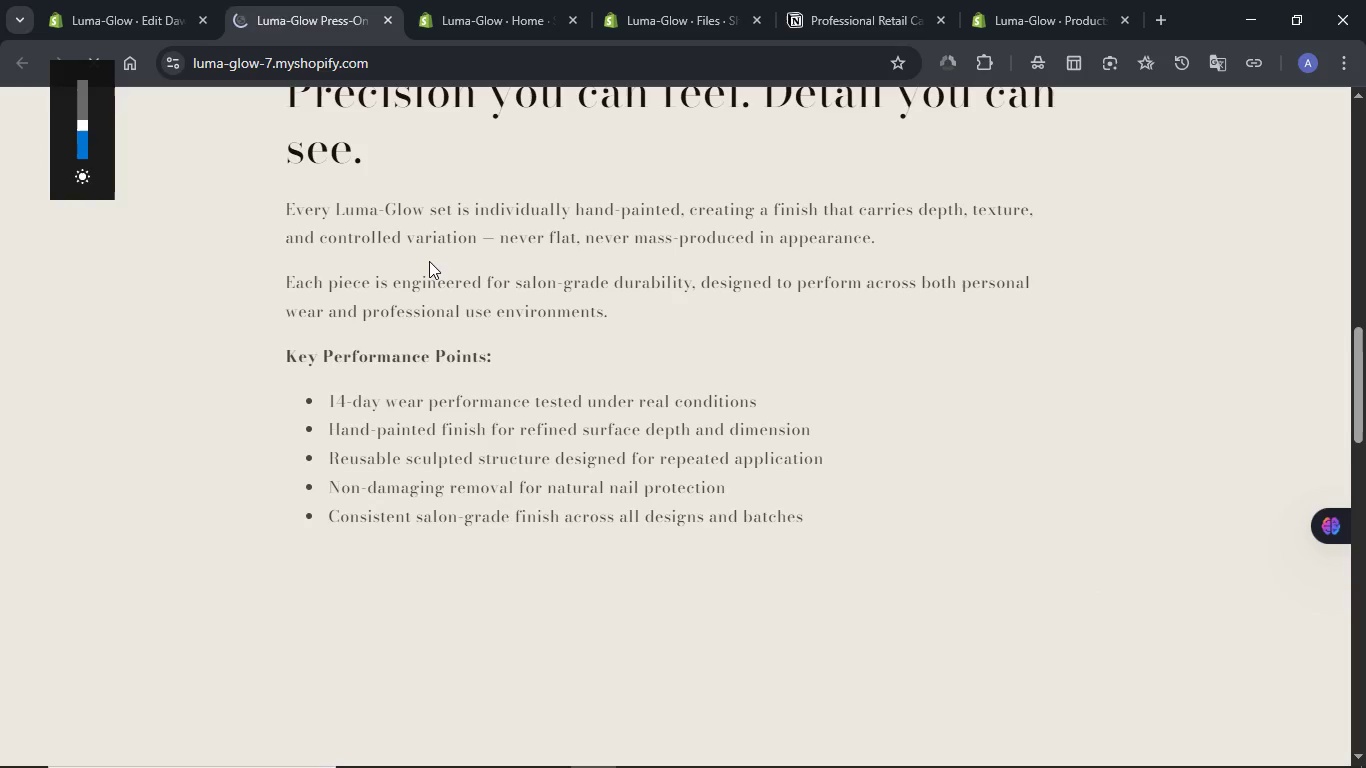 
key(Unknown)
 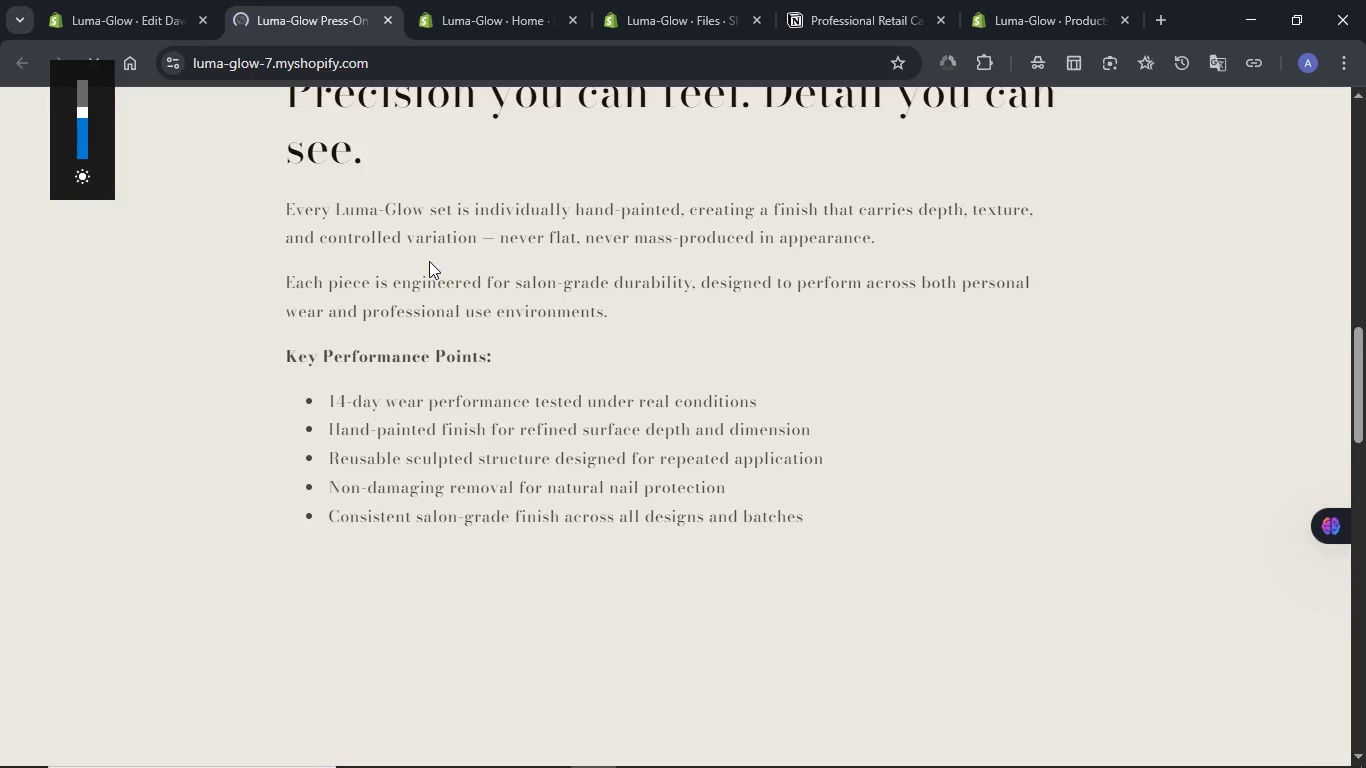 
scroll: coordinate [482, 357], scroll_direction: up, amount: 4.0
 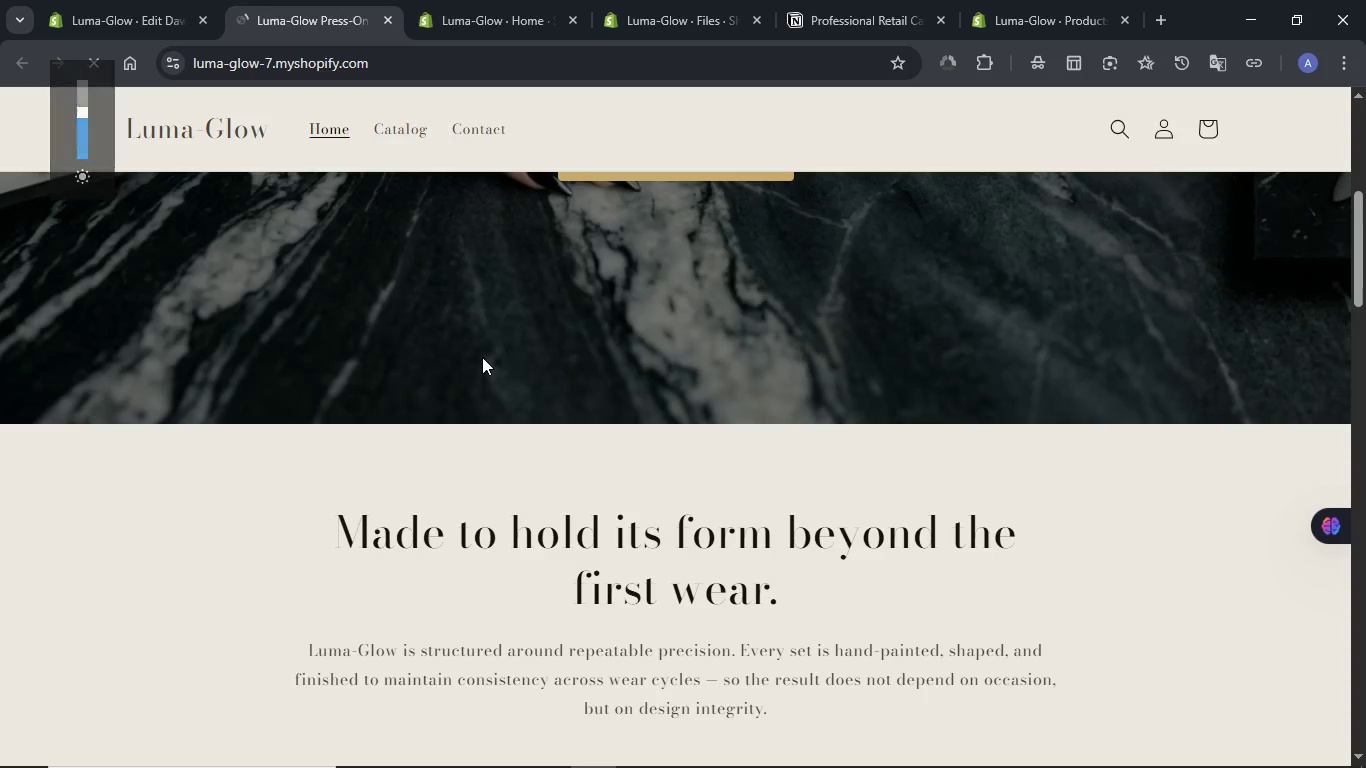 
scroll: coordinate [482, 357], scroll_direction: down, amount: 7.0
 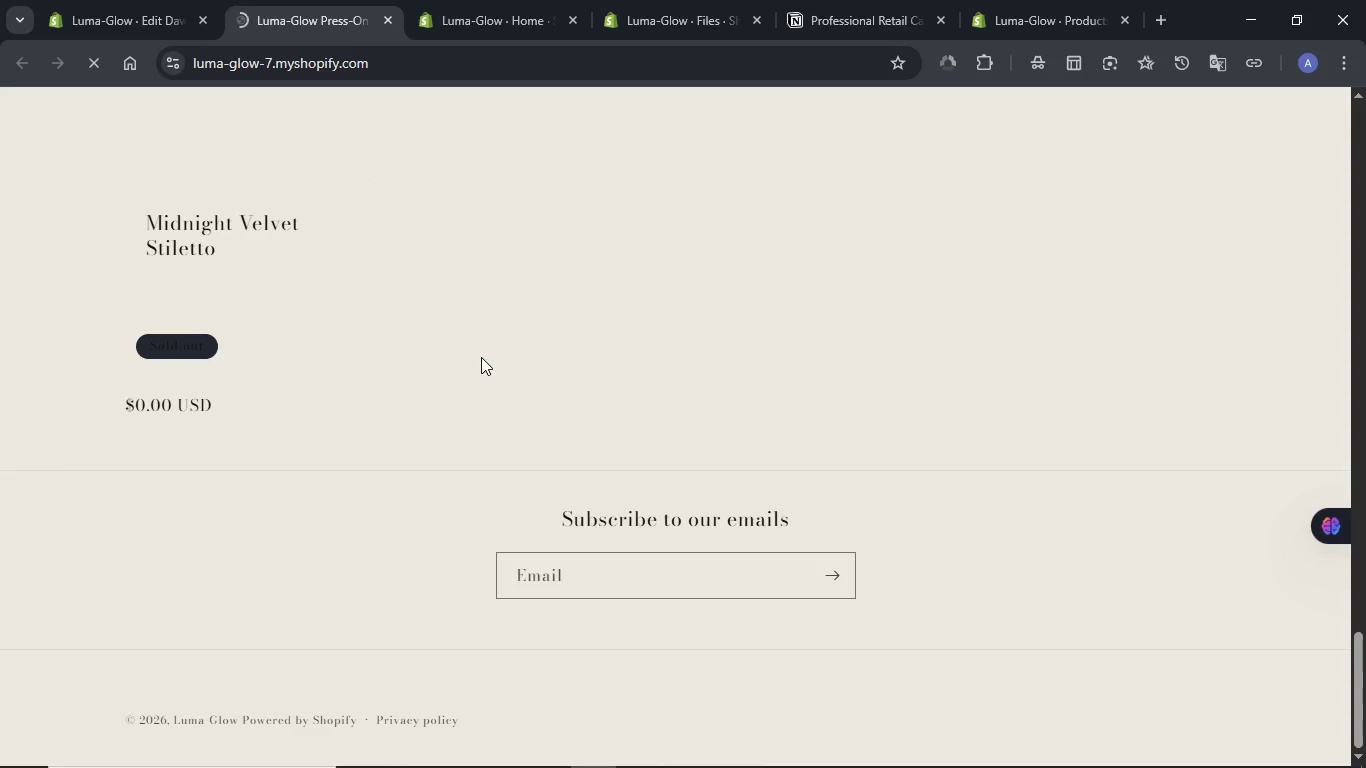 
scroll: coordinate [481, 357], scroll_direction: up, amount: 3.0
 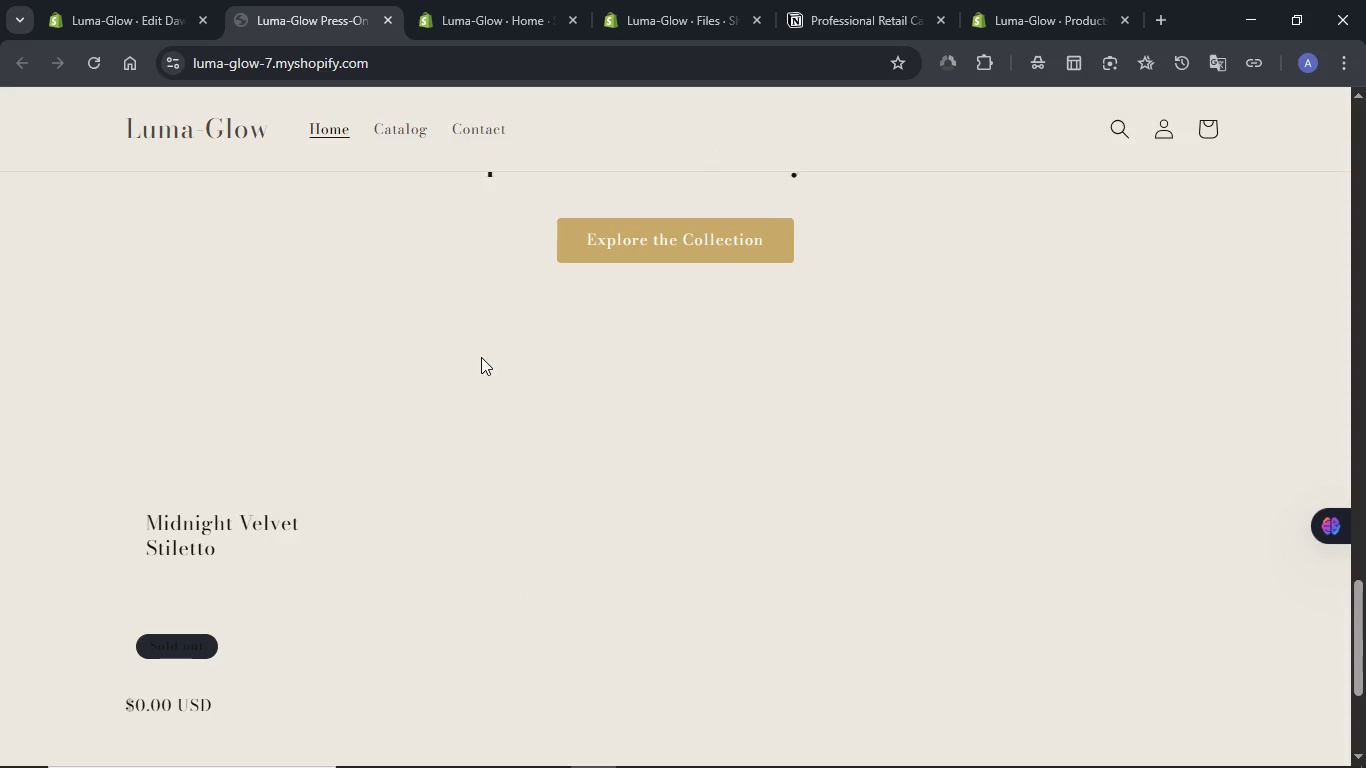 
key(Unknown)
 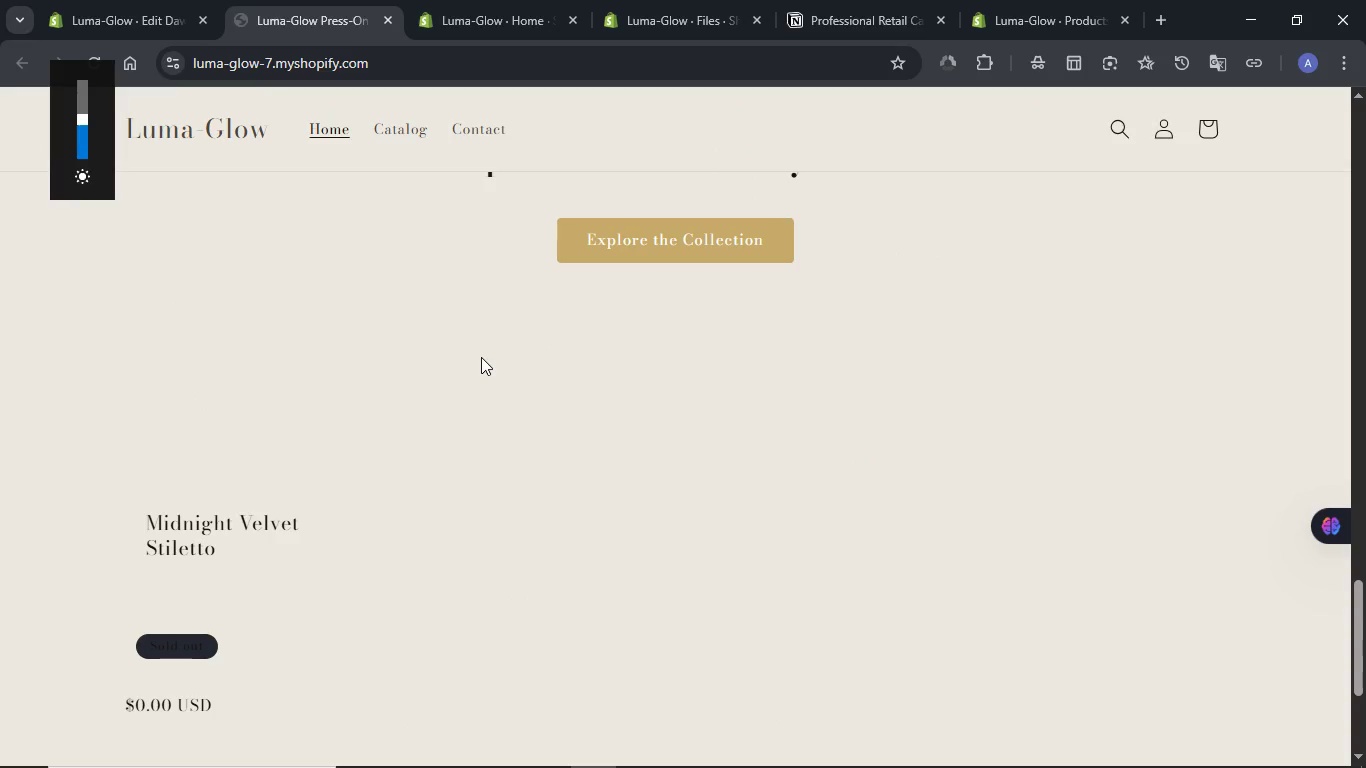 
key(Unknown)
 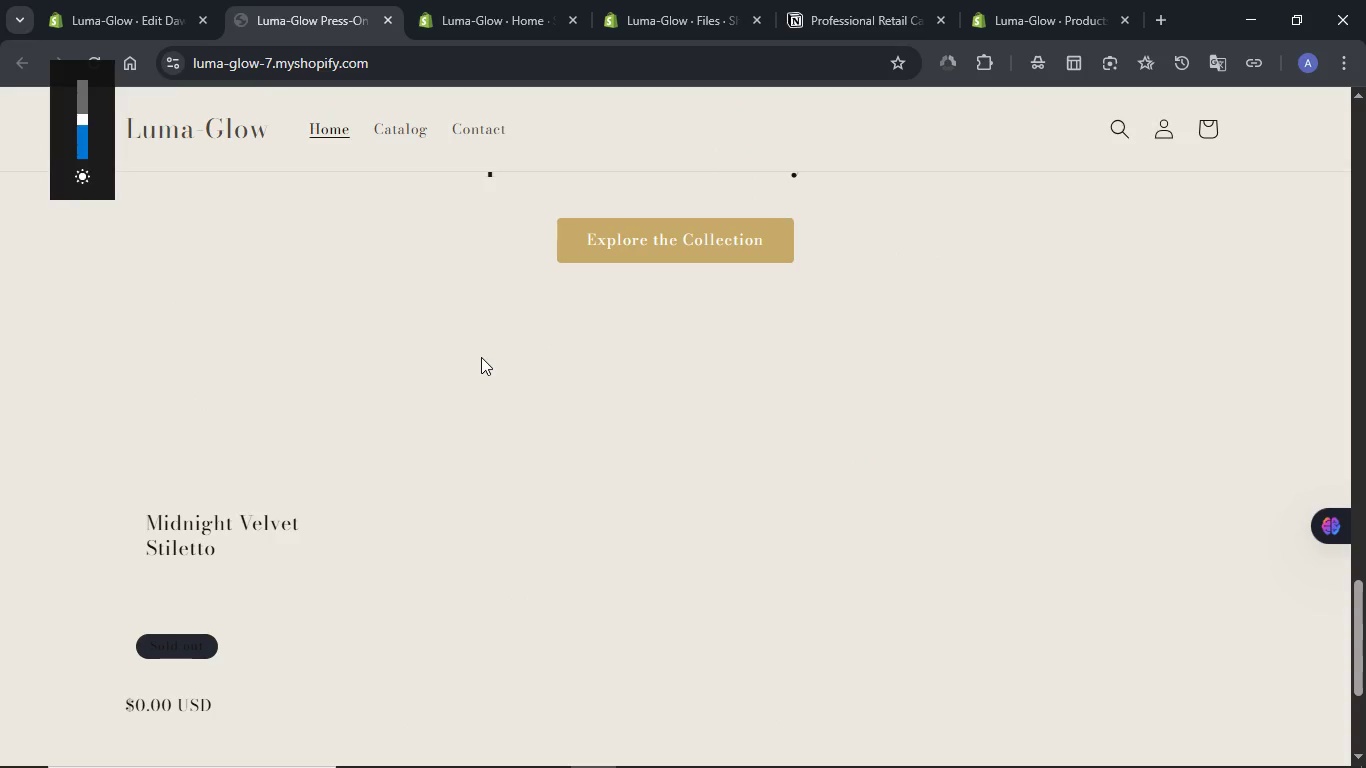 
key(Unknown)
 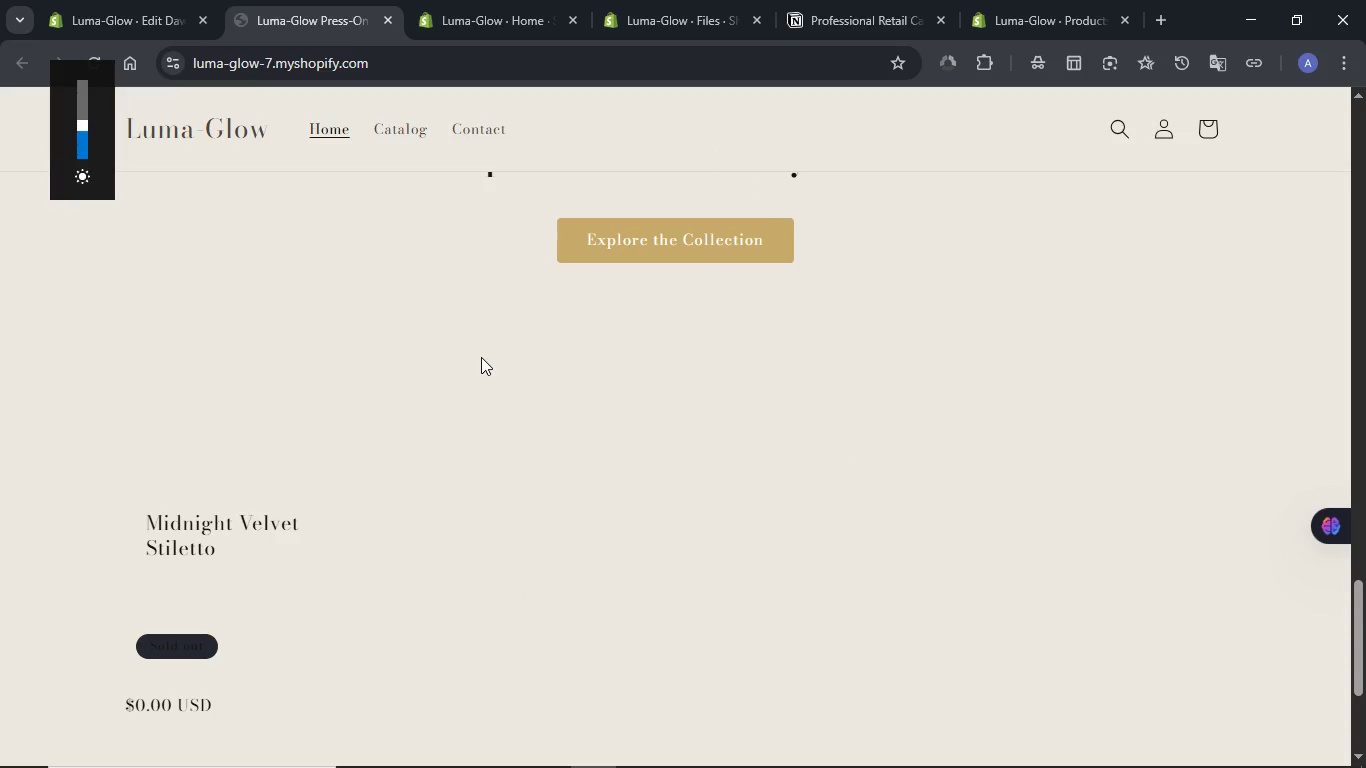 
key(Unknown)
 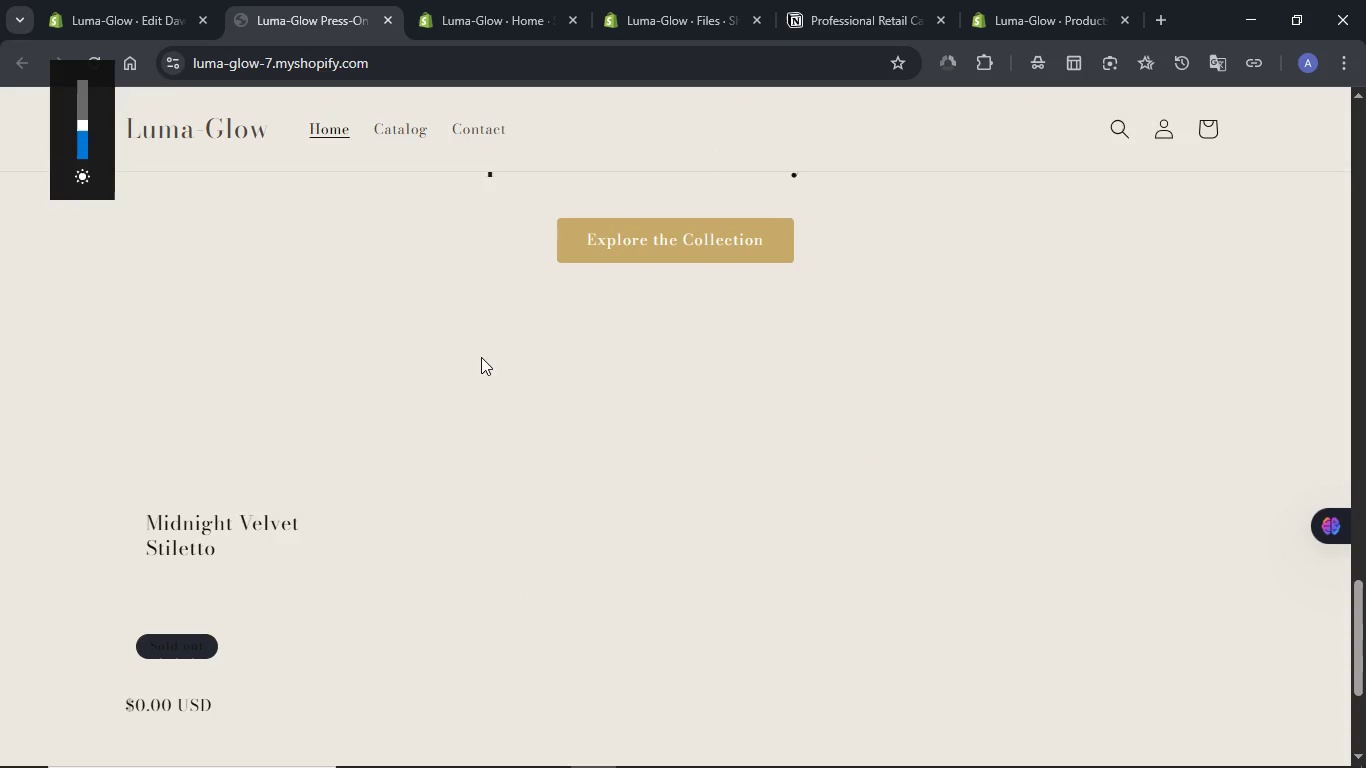 
key(Unknown)
 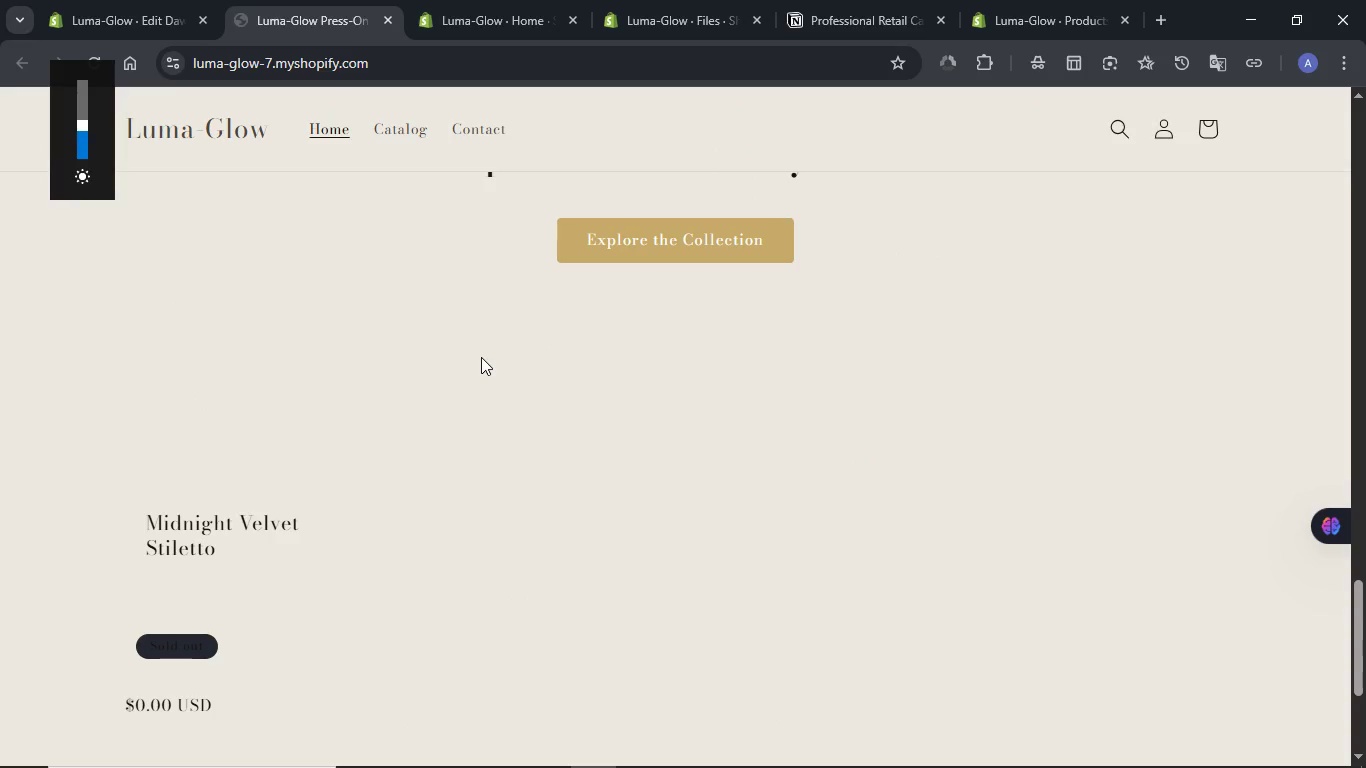 
key(Unknown)
 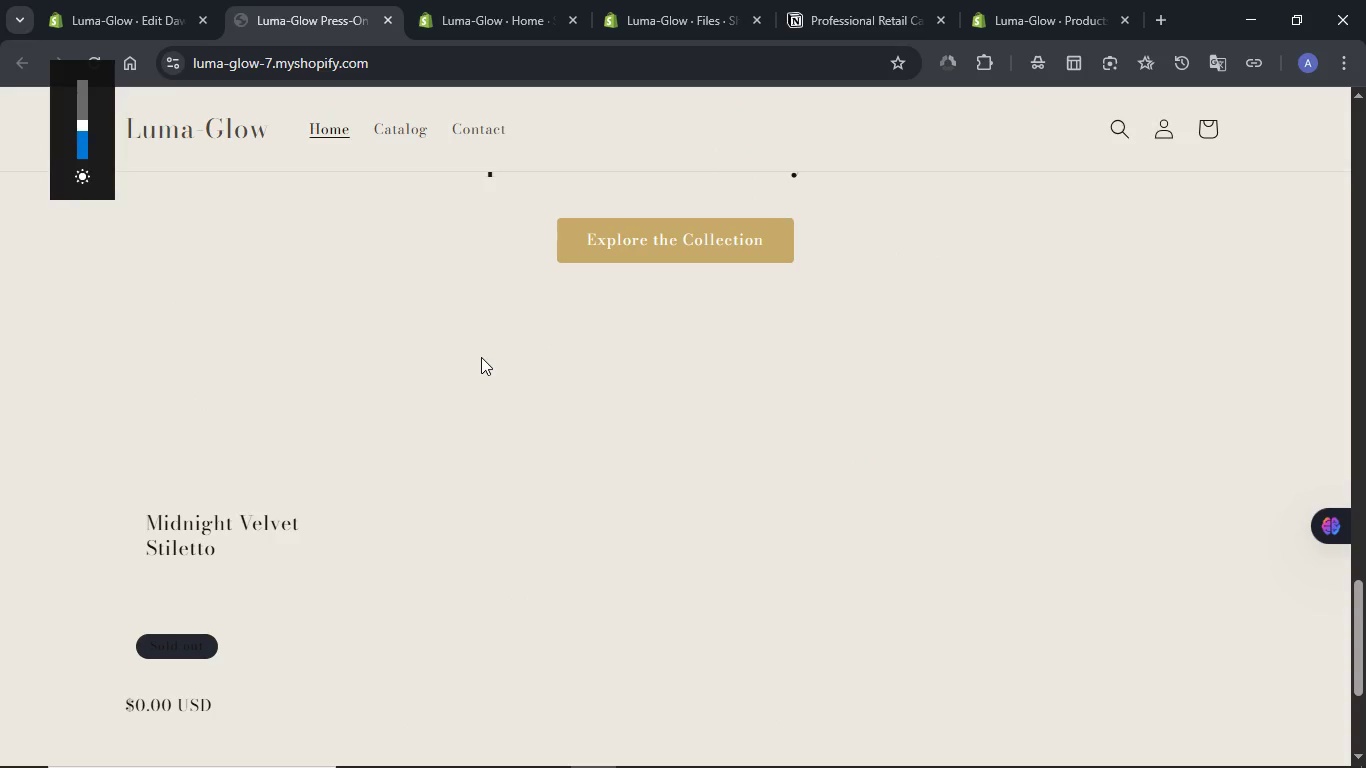 
key(Unknown)
 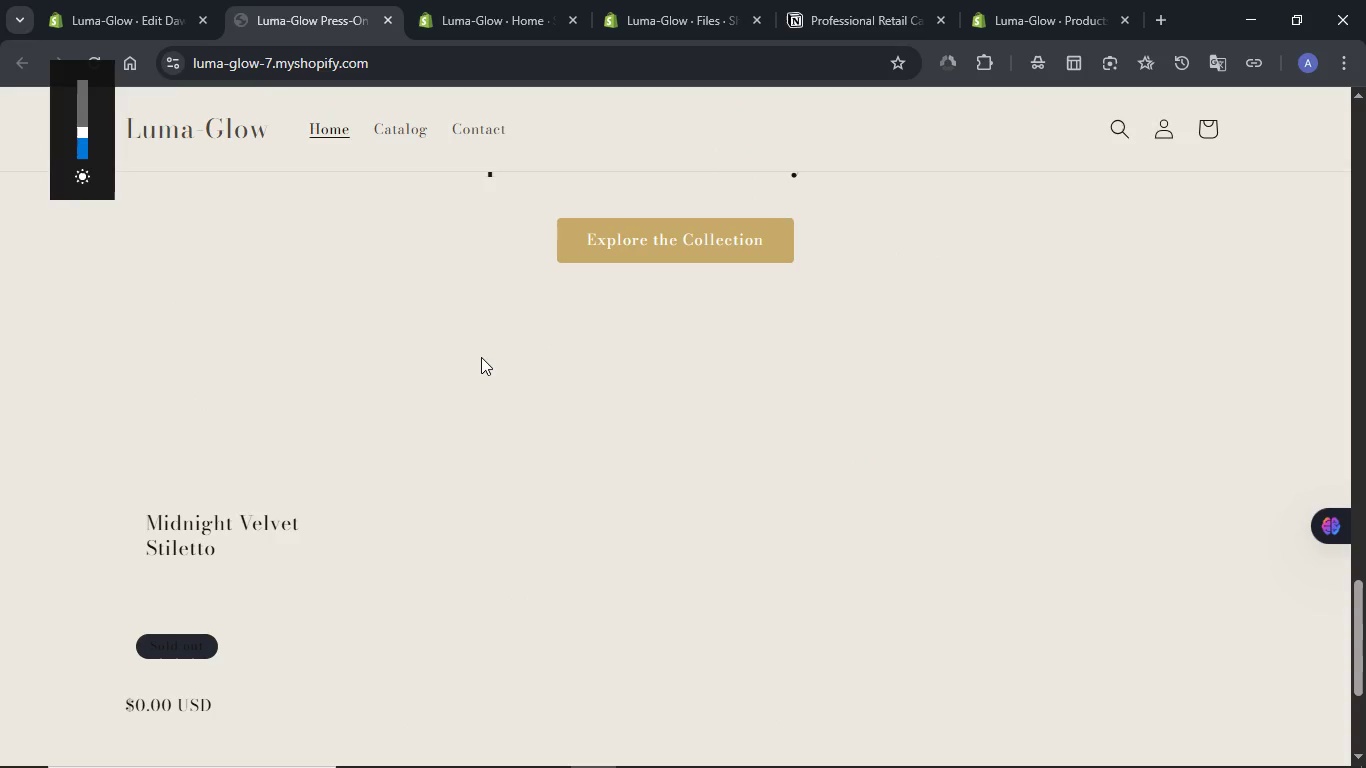 
key(Unknown)
 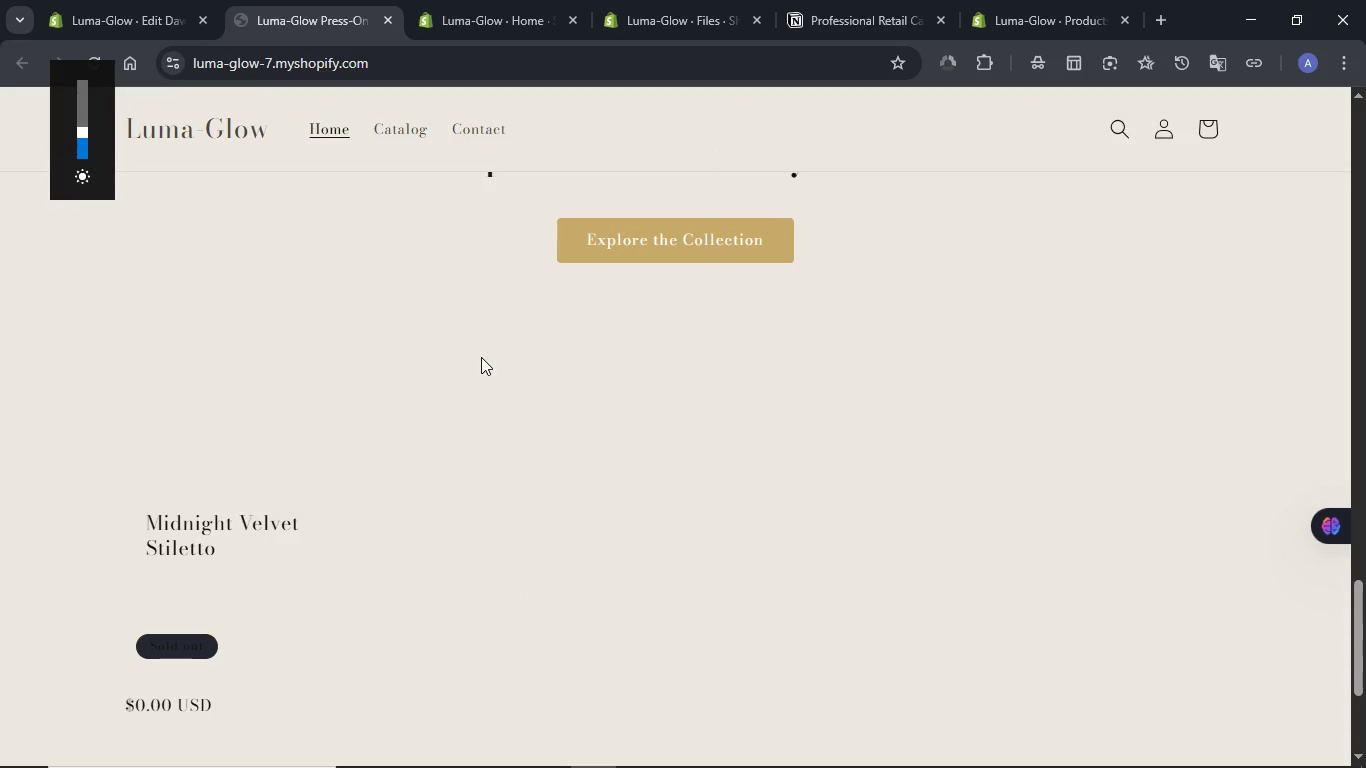 
key(Unknown)
 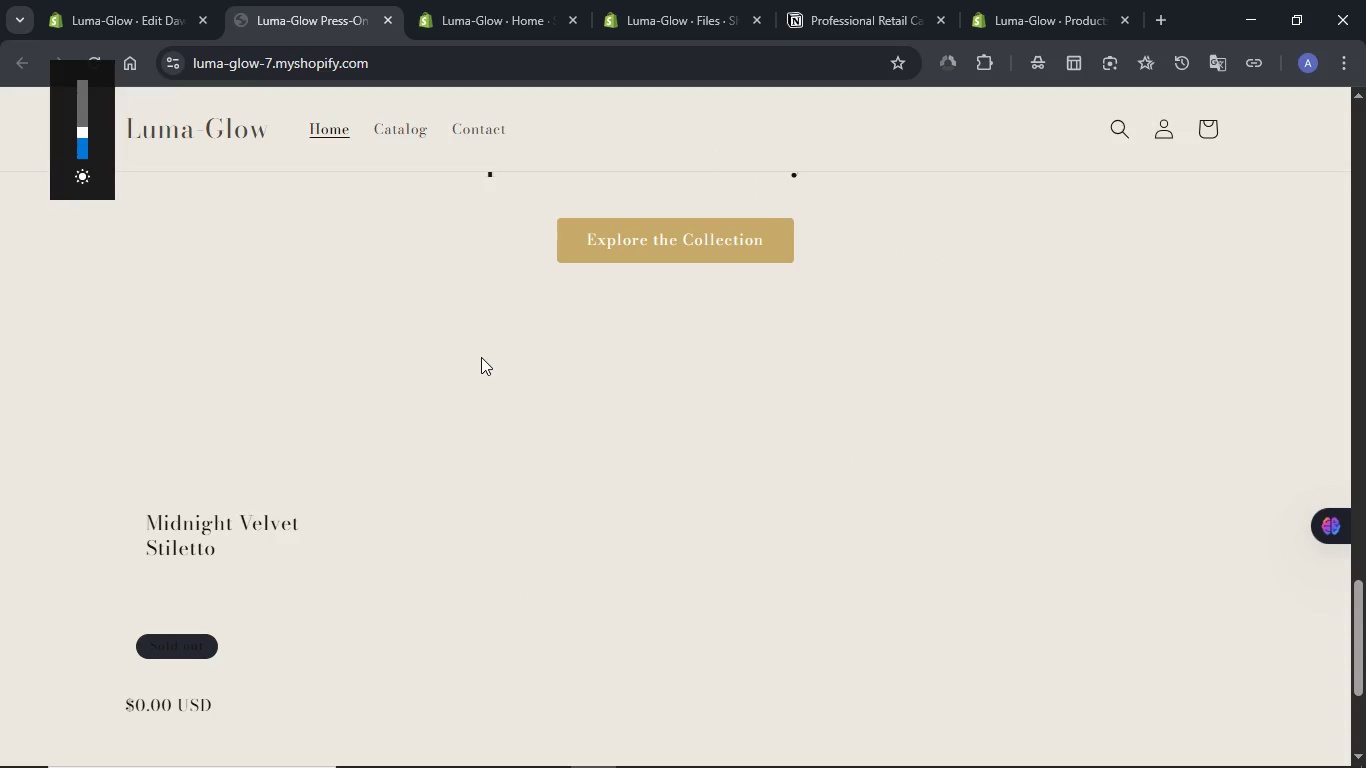 
key(Unknown)
 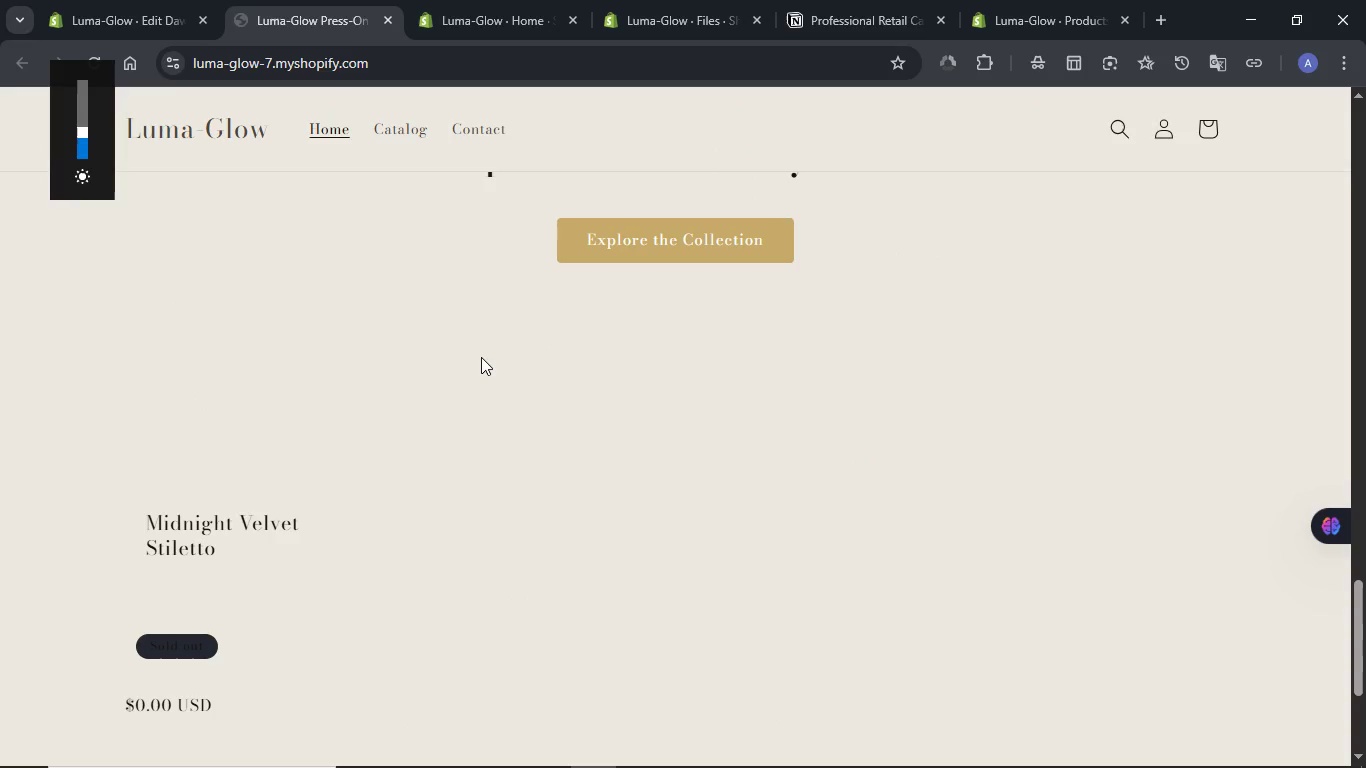 
key(Unknown)
 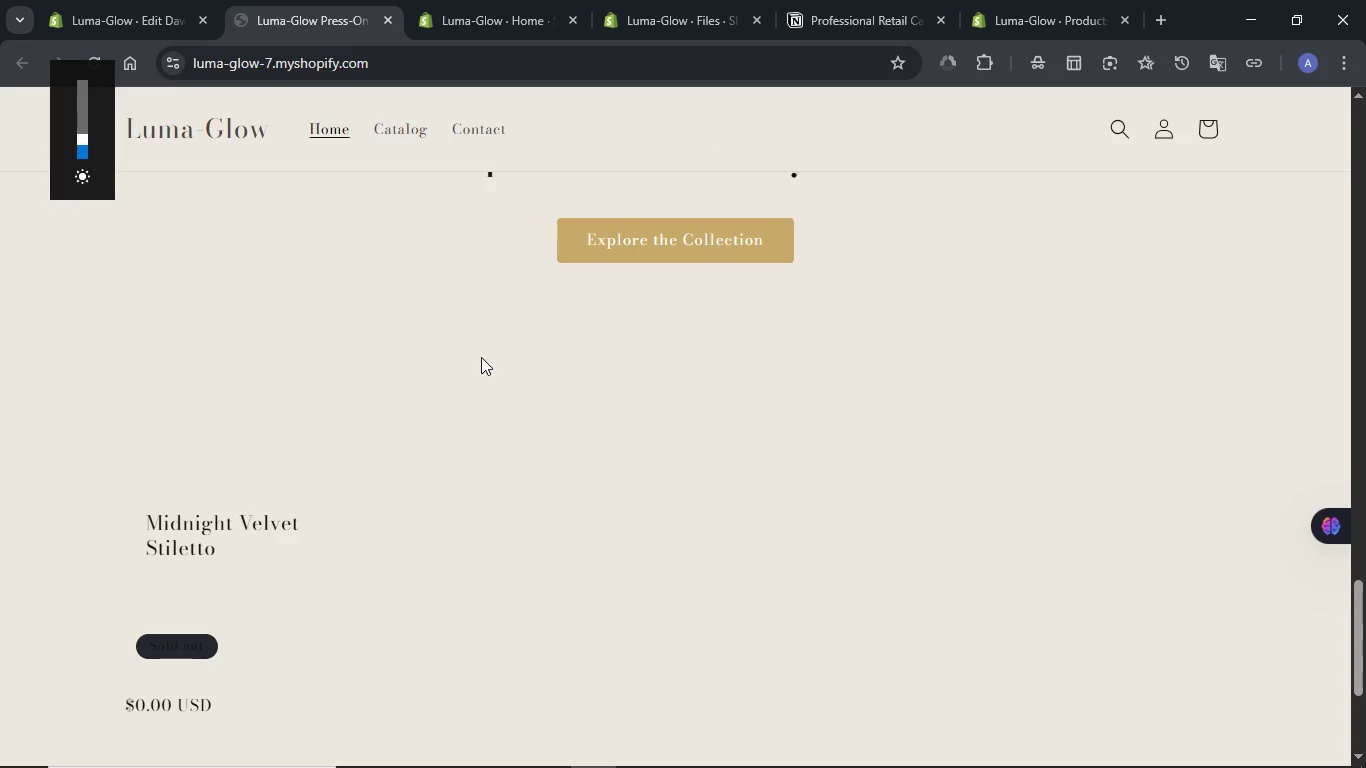 
key(Unknown)
 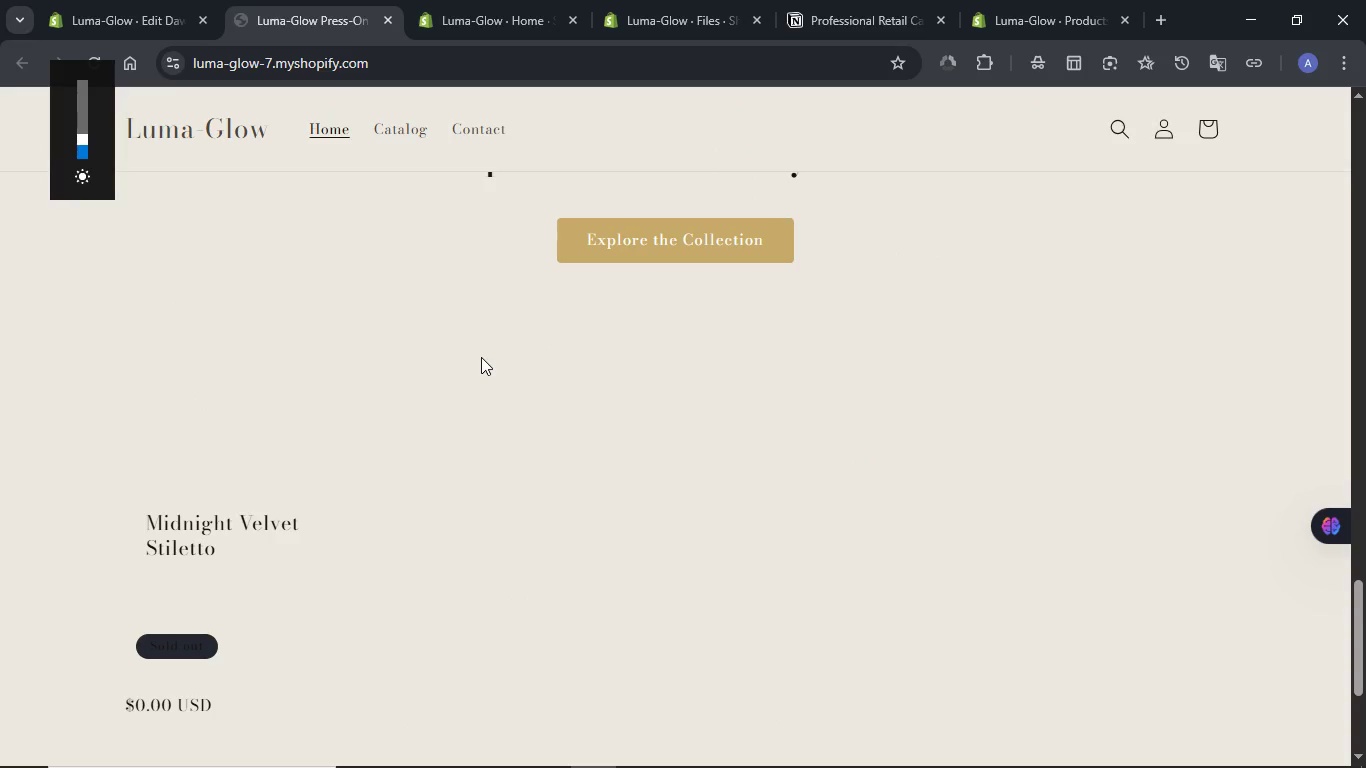 
key(Unknown)
 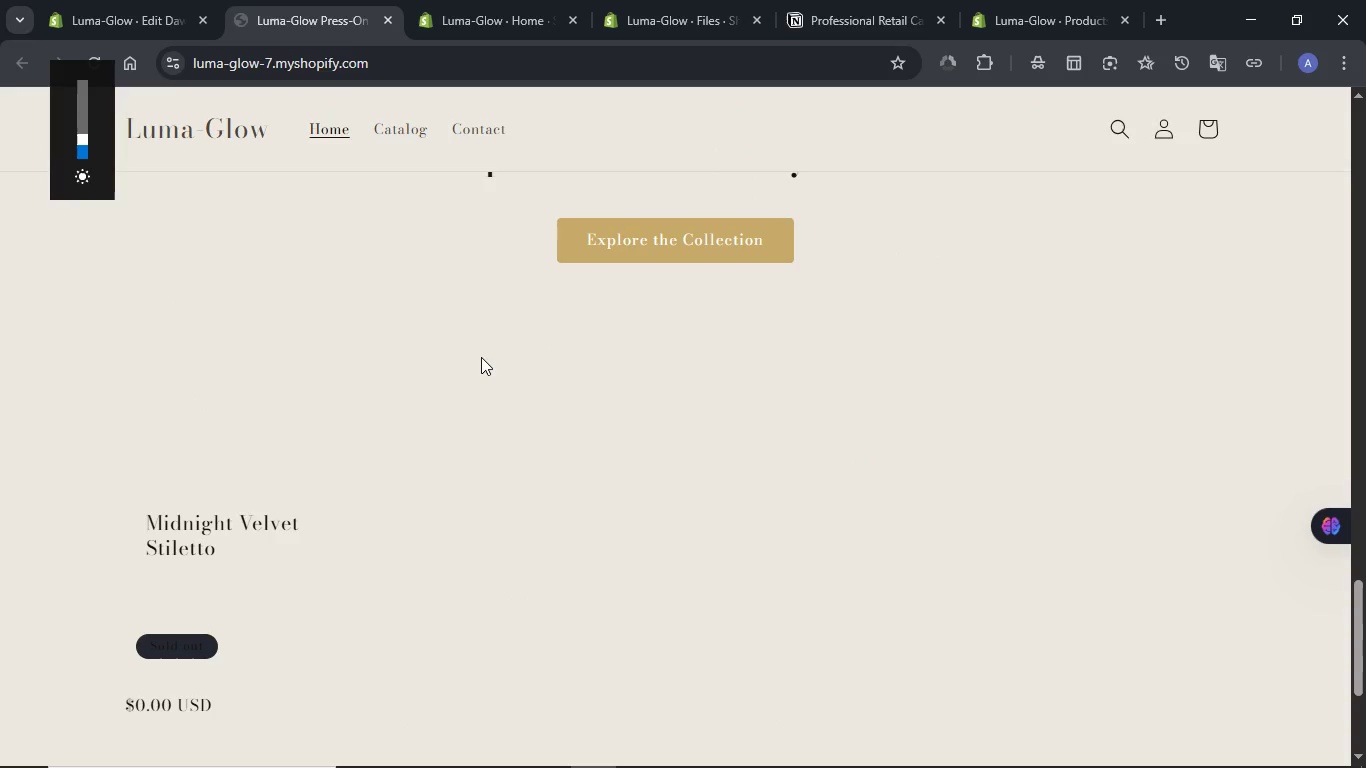 
key(Unknown)
 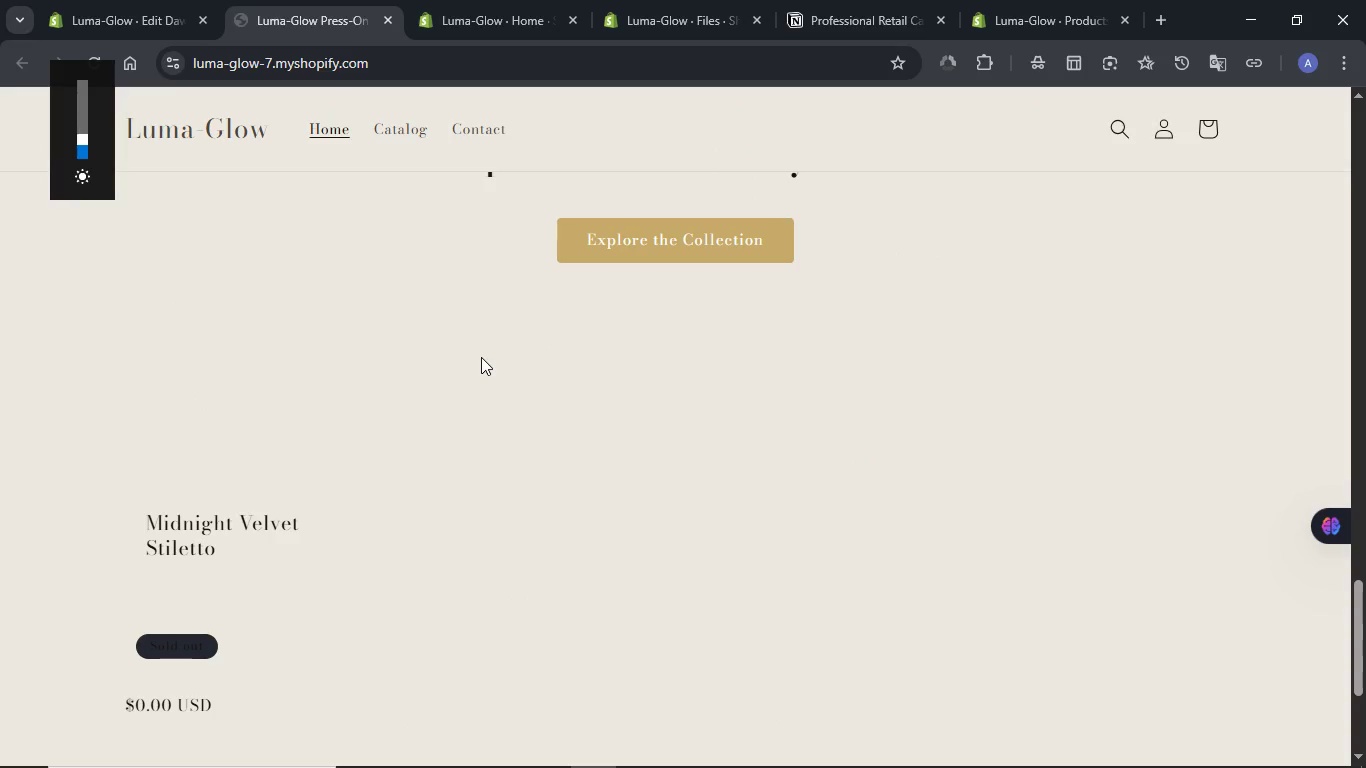 
key(Unknown)
 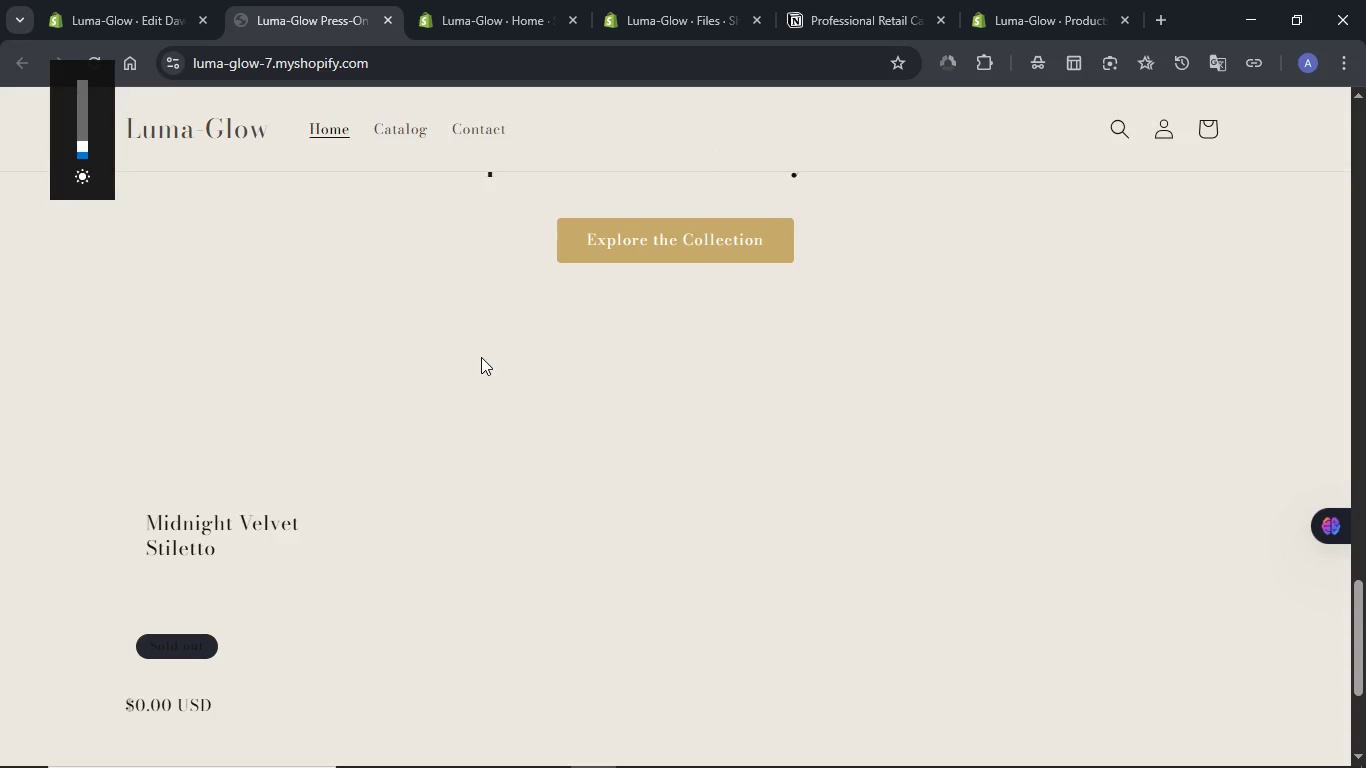 
key(Unknown)
 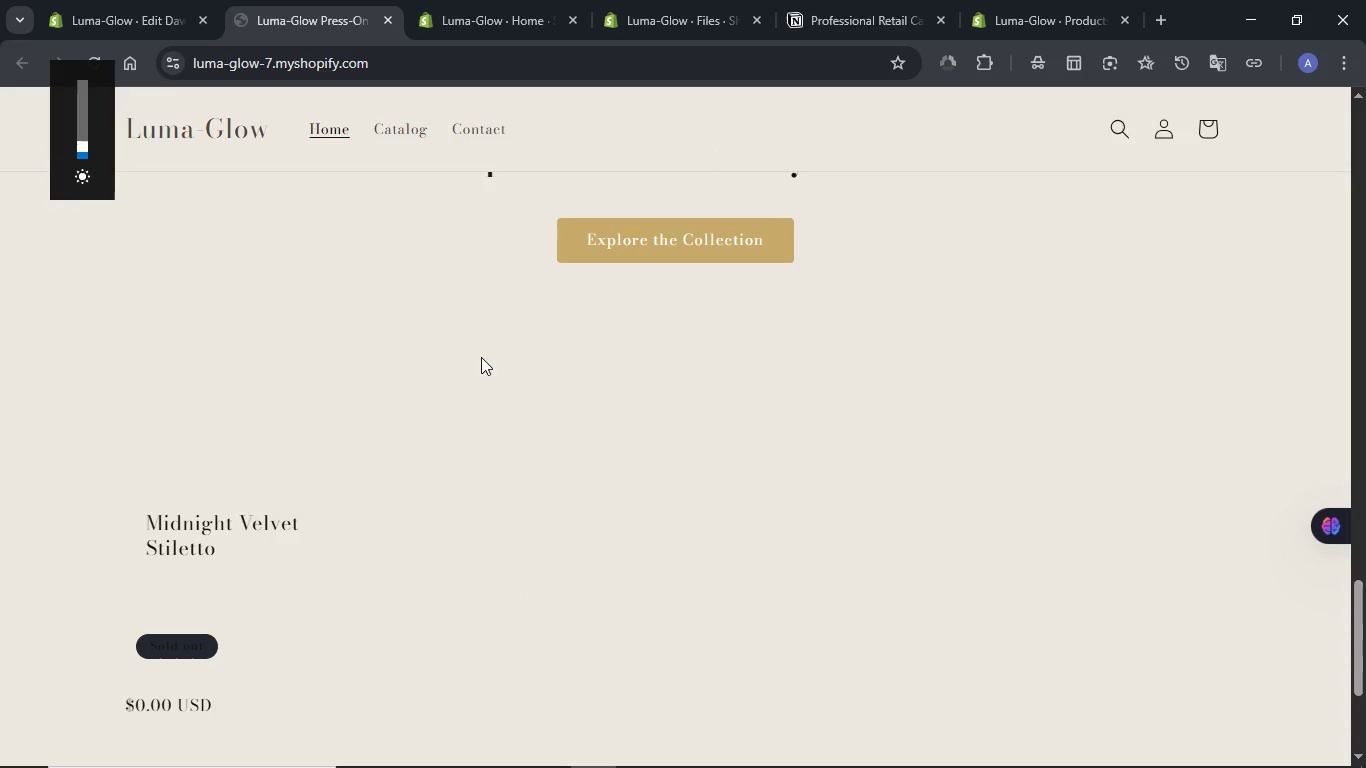 
key(Unknown)
 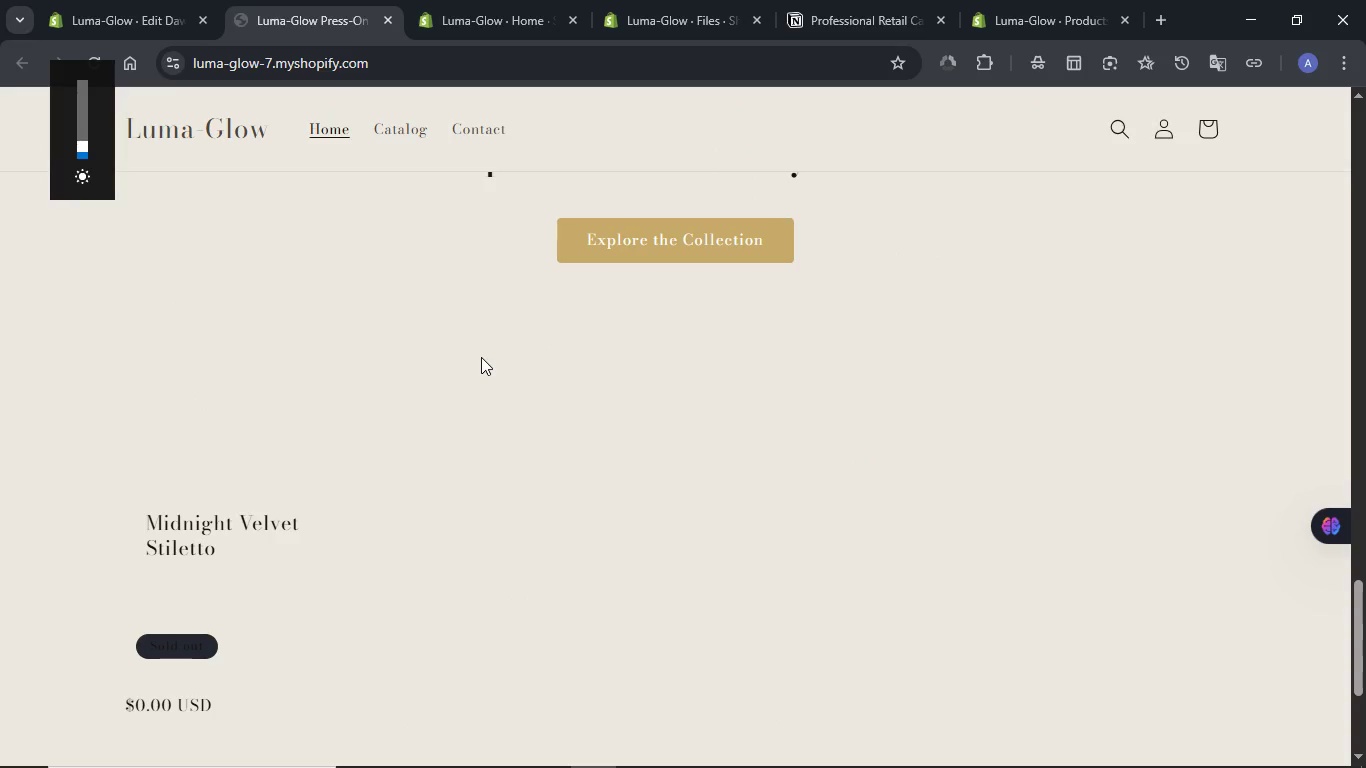 
key(Unknown)
 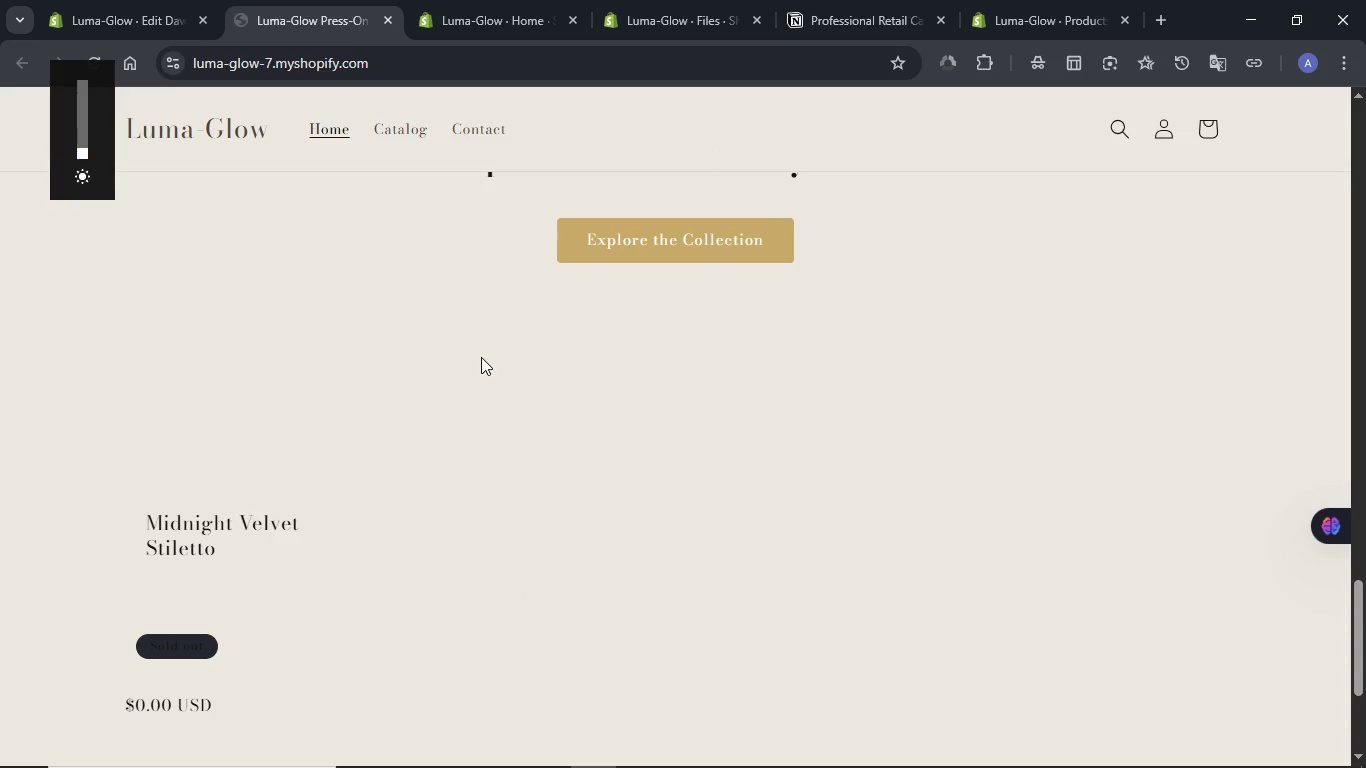 
key(Unknown)
 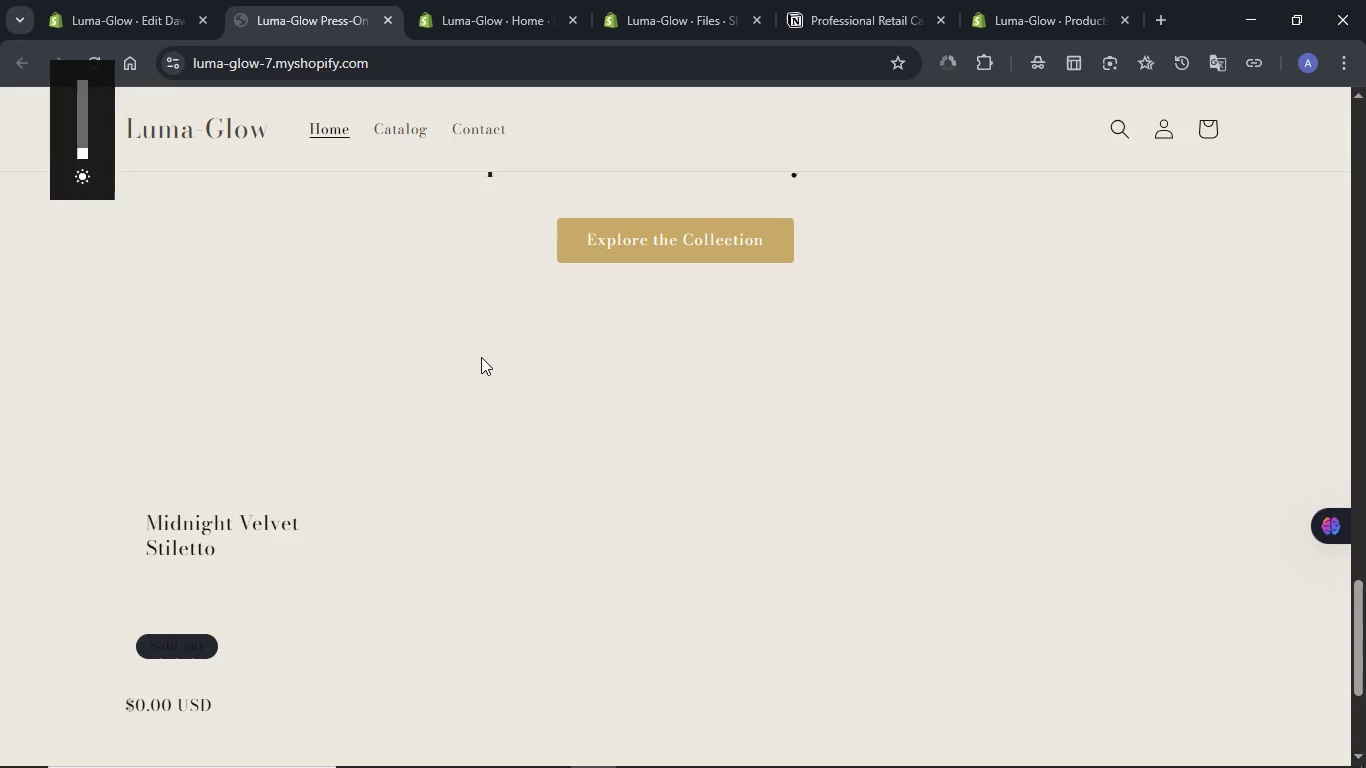 
key(Unknown)
 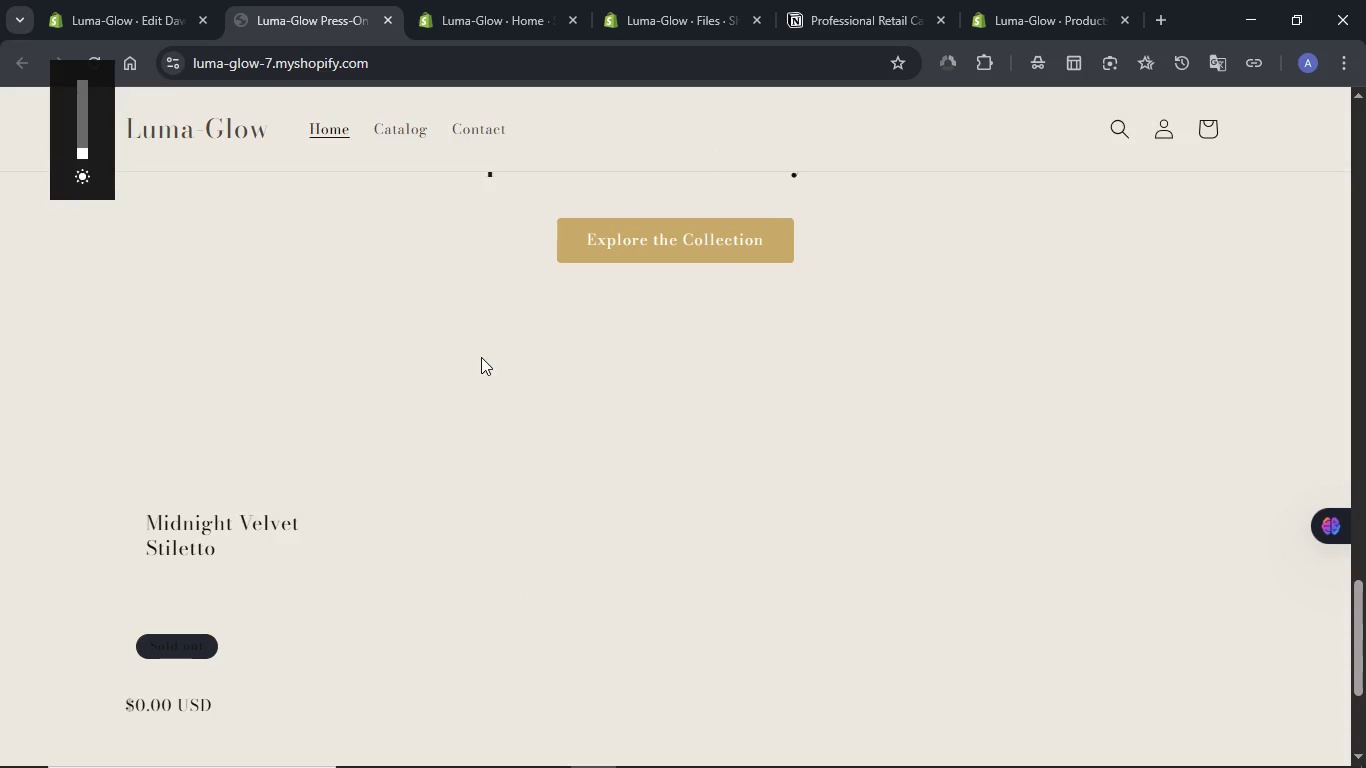 
key(Unknown)
 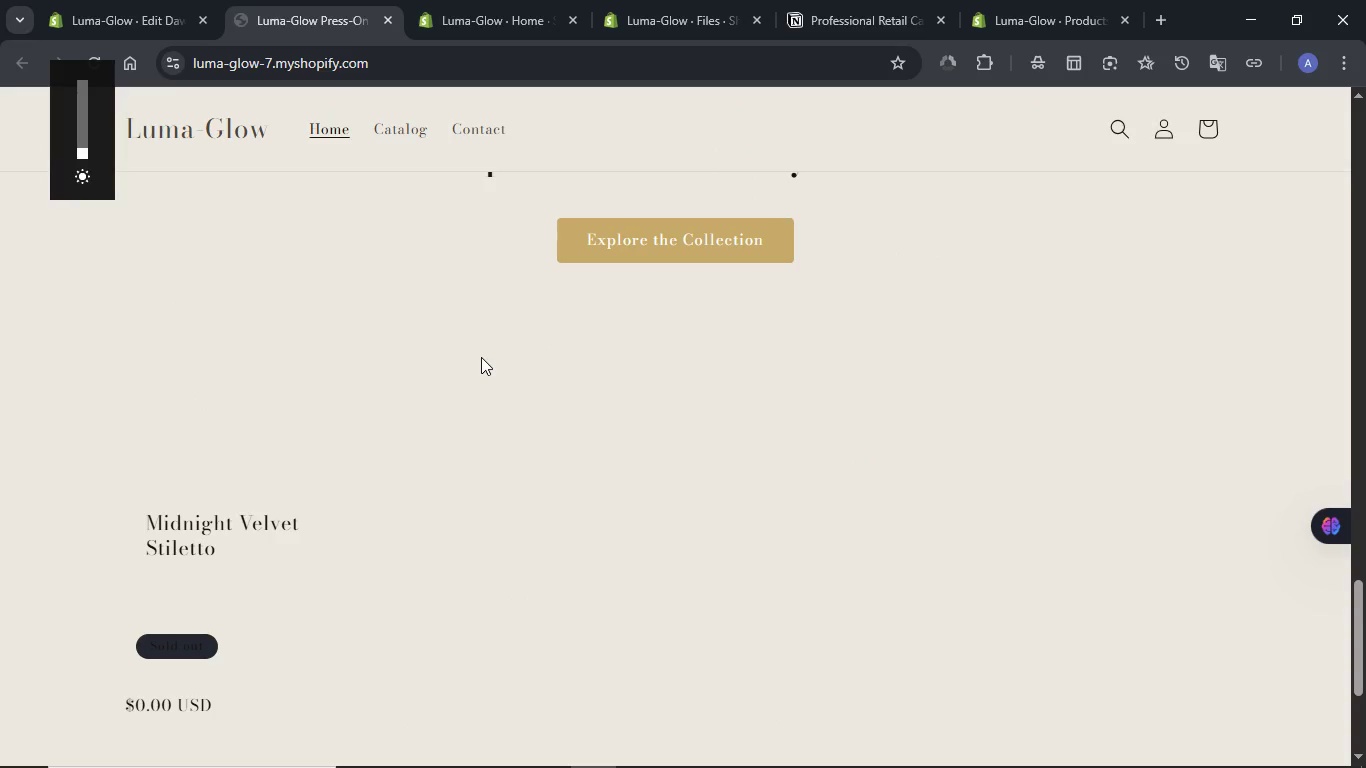 
key(Unknown)
 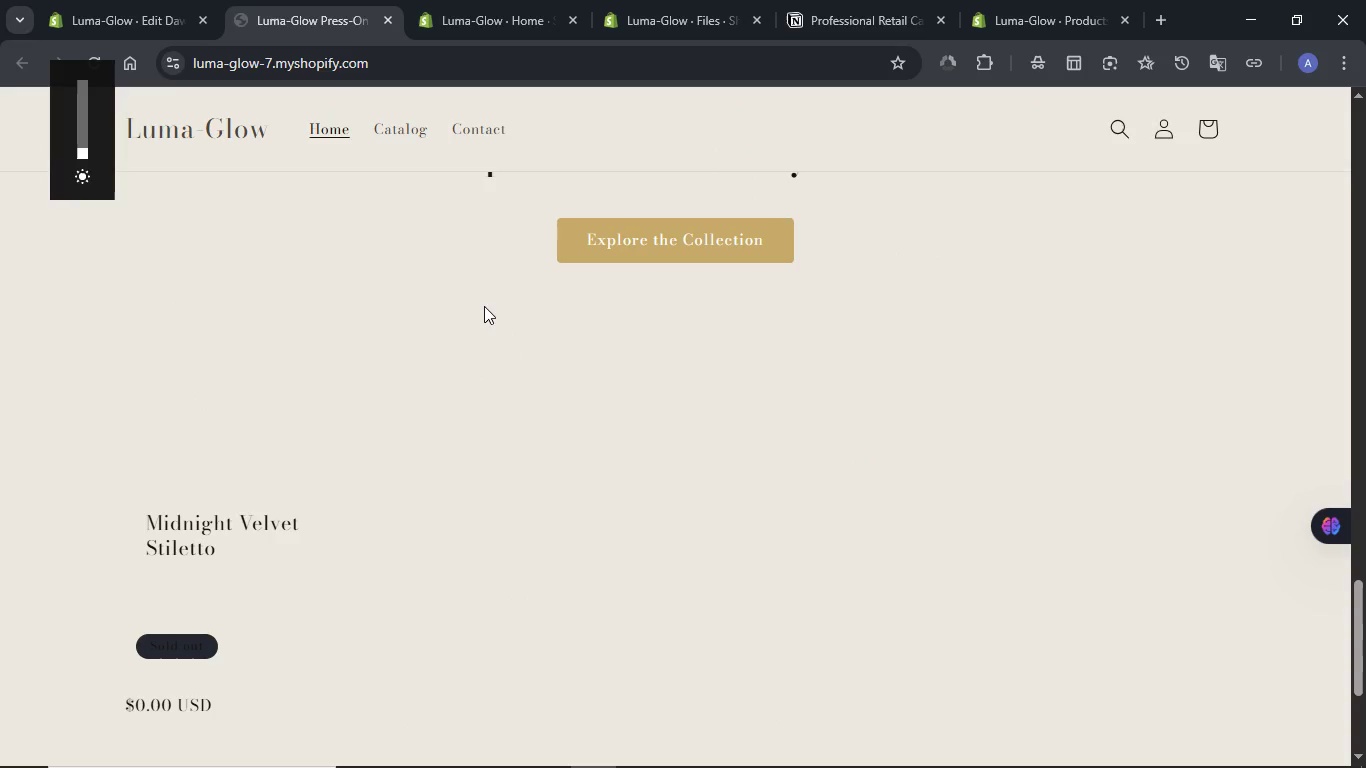 
scroll: coordinate [524, 398], scroll_direction: up, amount: 26.0
 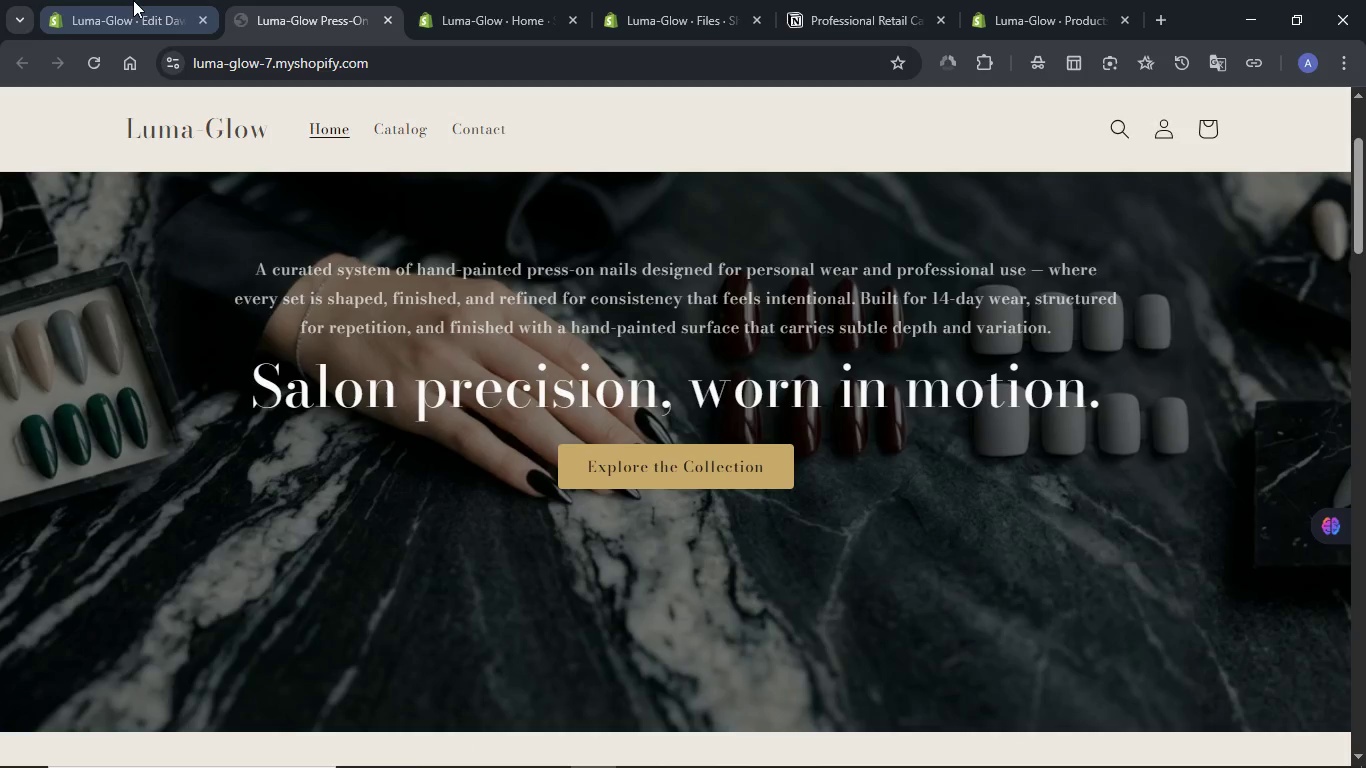 
left_click([133, 0])
 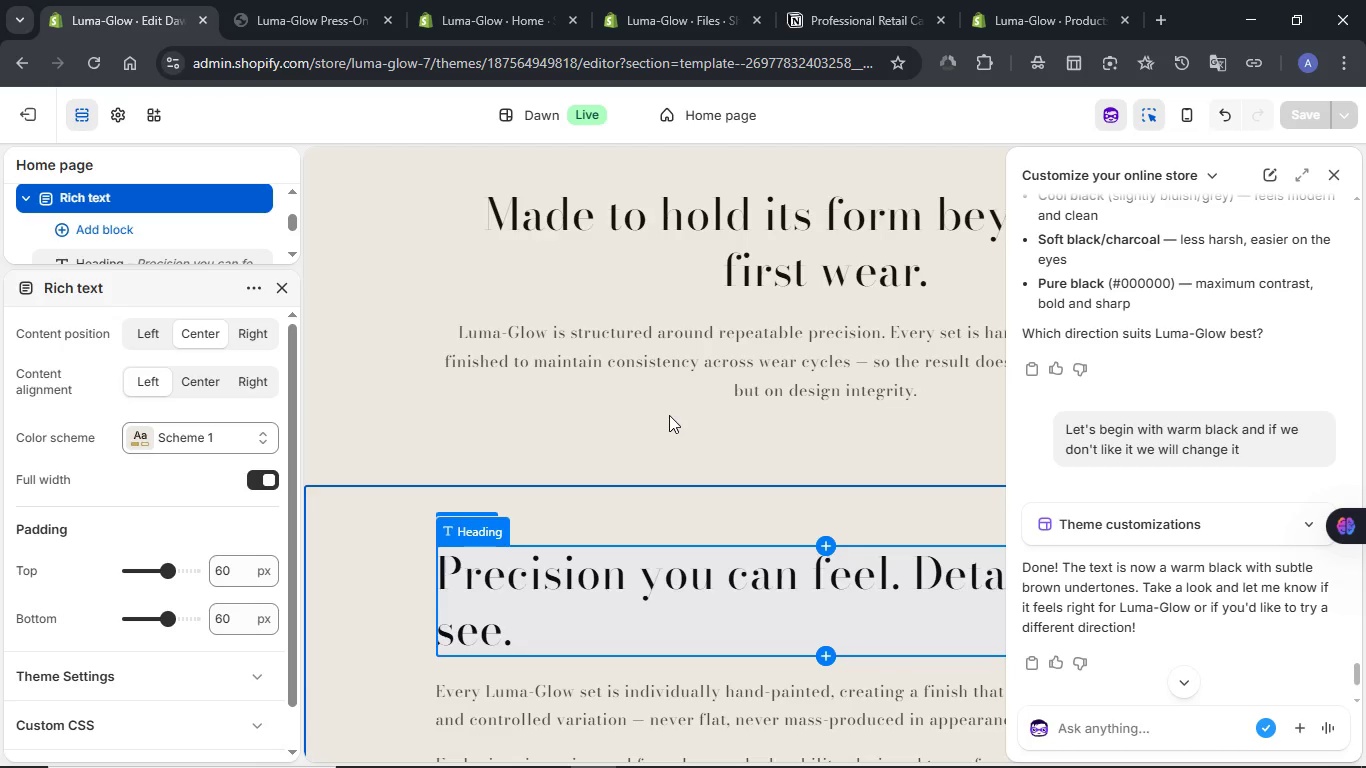 
scroll: coordinate [1179, 446], scroll_direction: down, amount: 2.0
 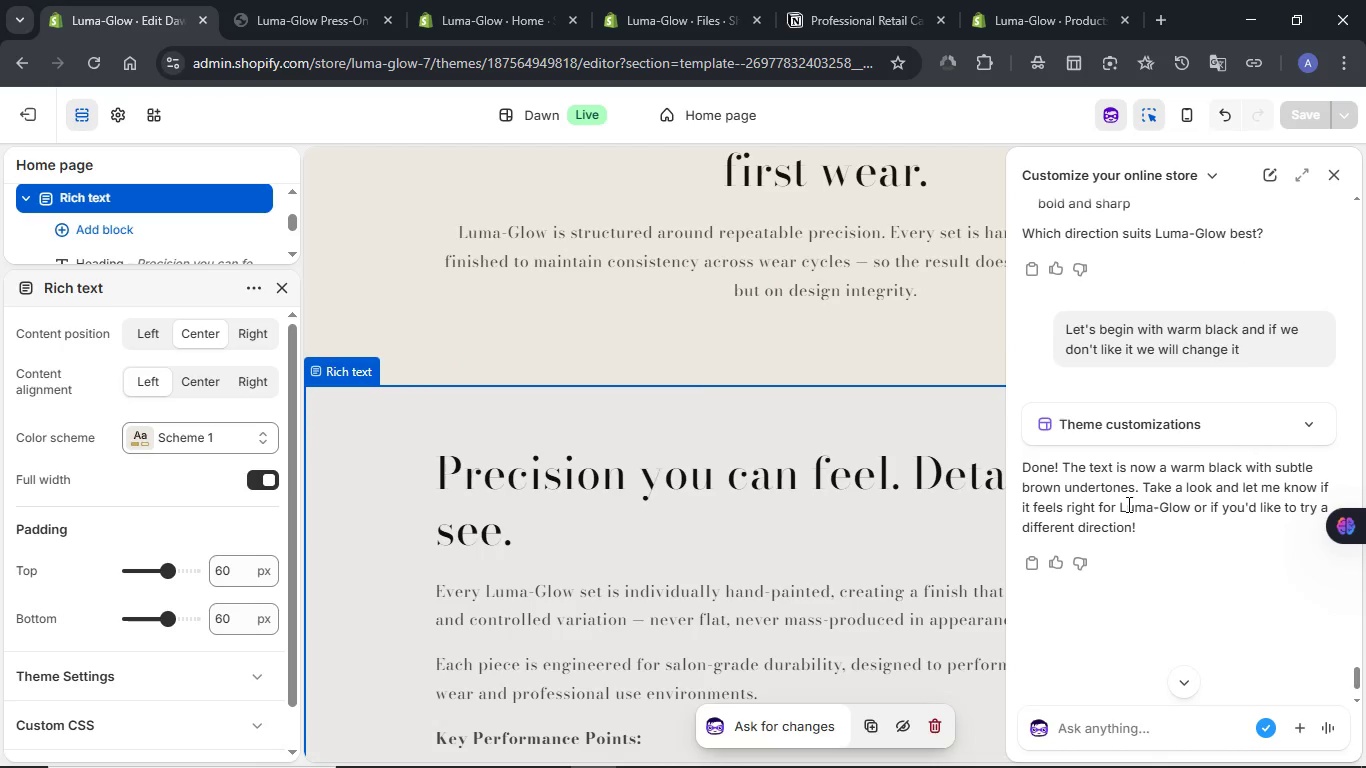 
wait(8.15)
 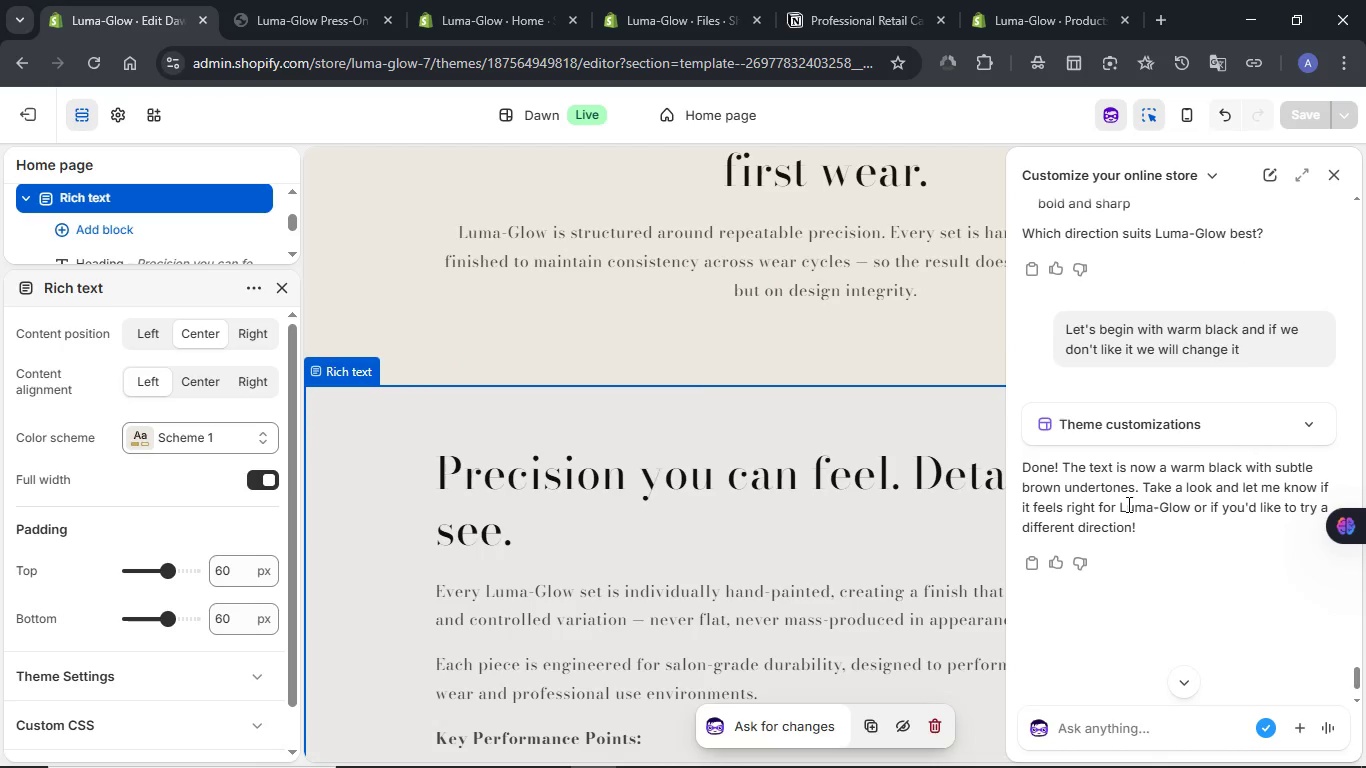 
scroll: coordinate [1127, 504], scroll_direction: up, amount: 1.0
 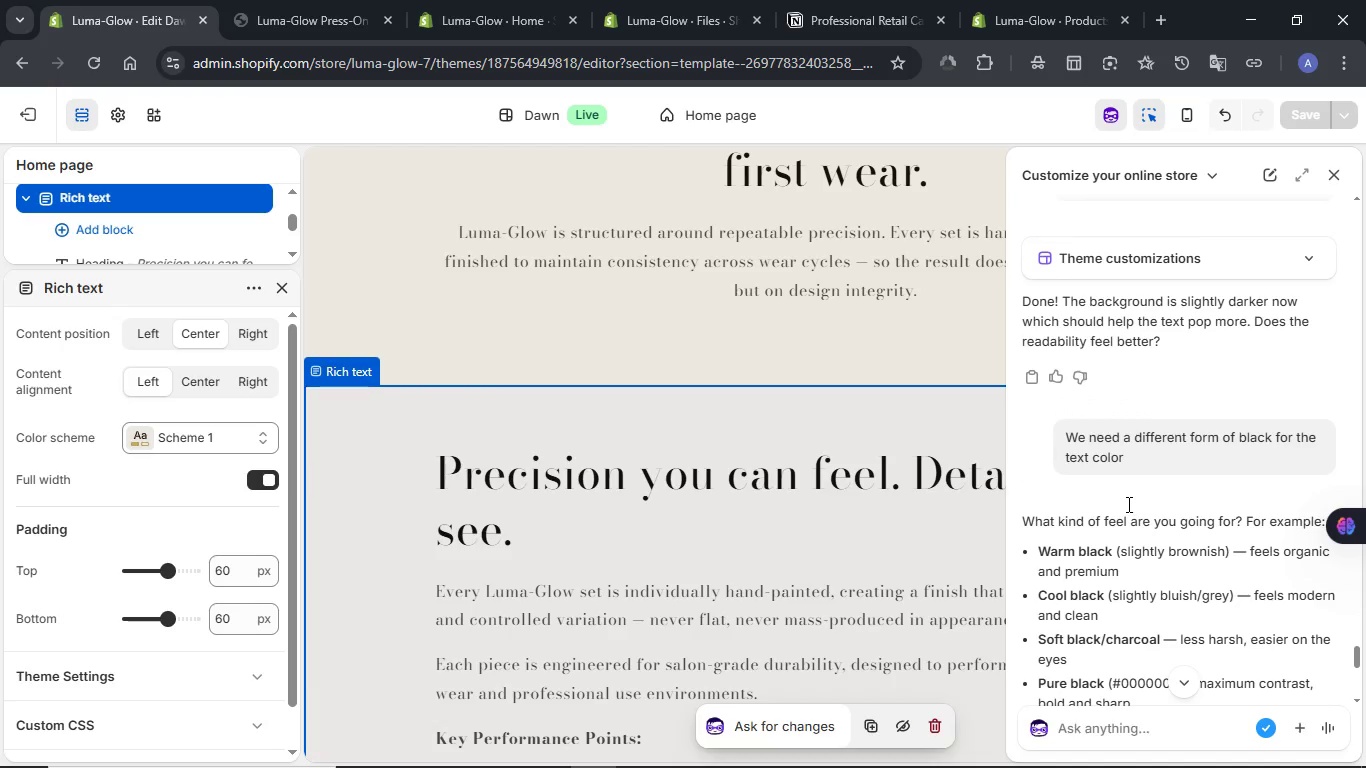 
scroll: coordinate [1127, 504], scroll_direction: down, amount: 1.0
 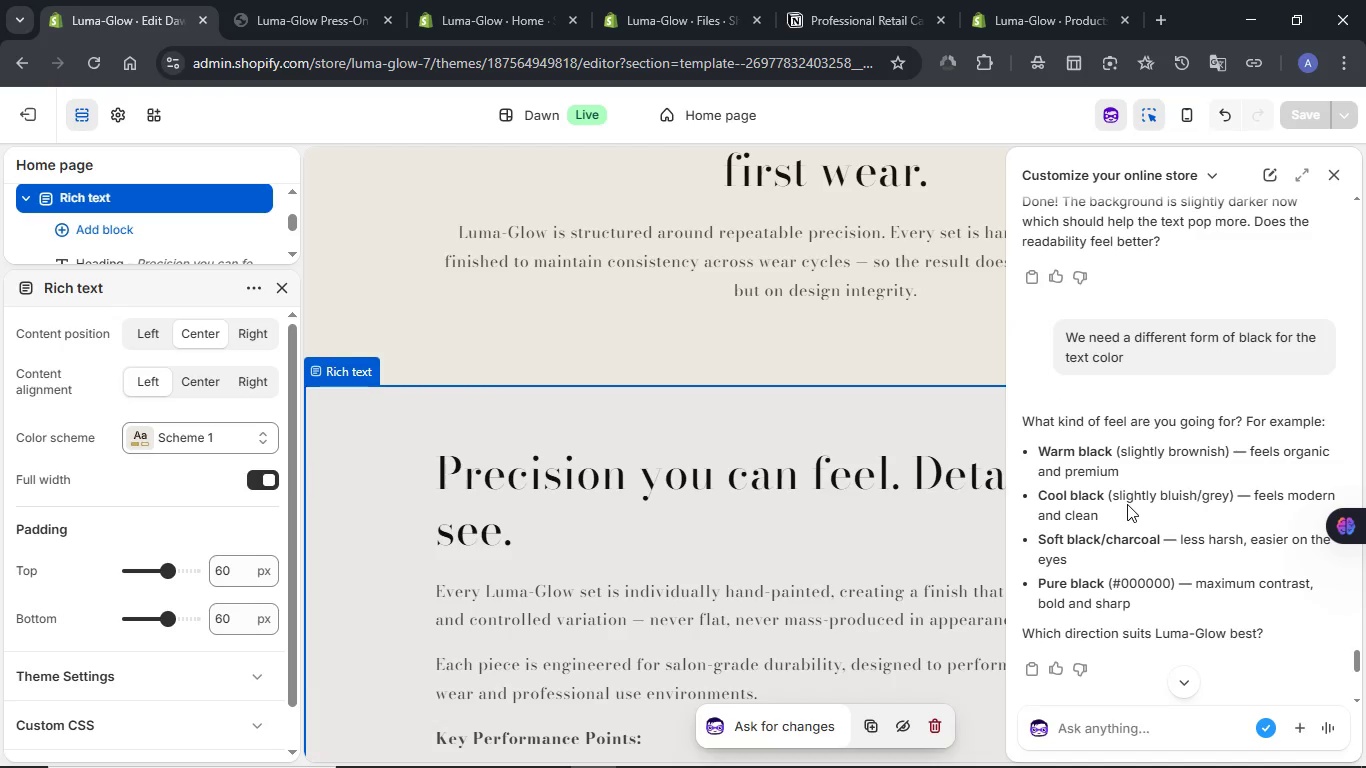 
wait(8.35)
 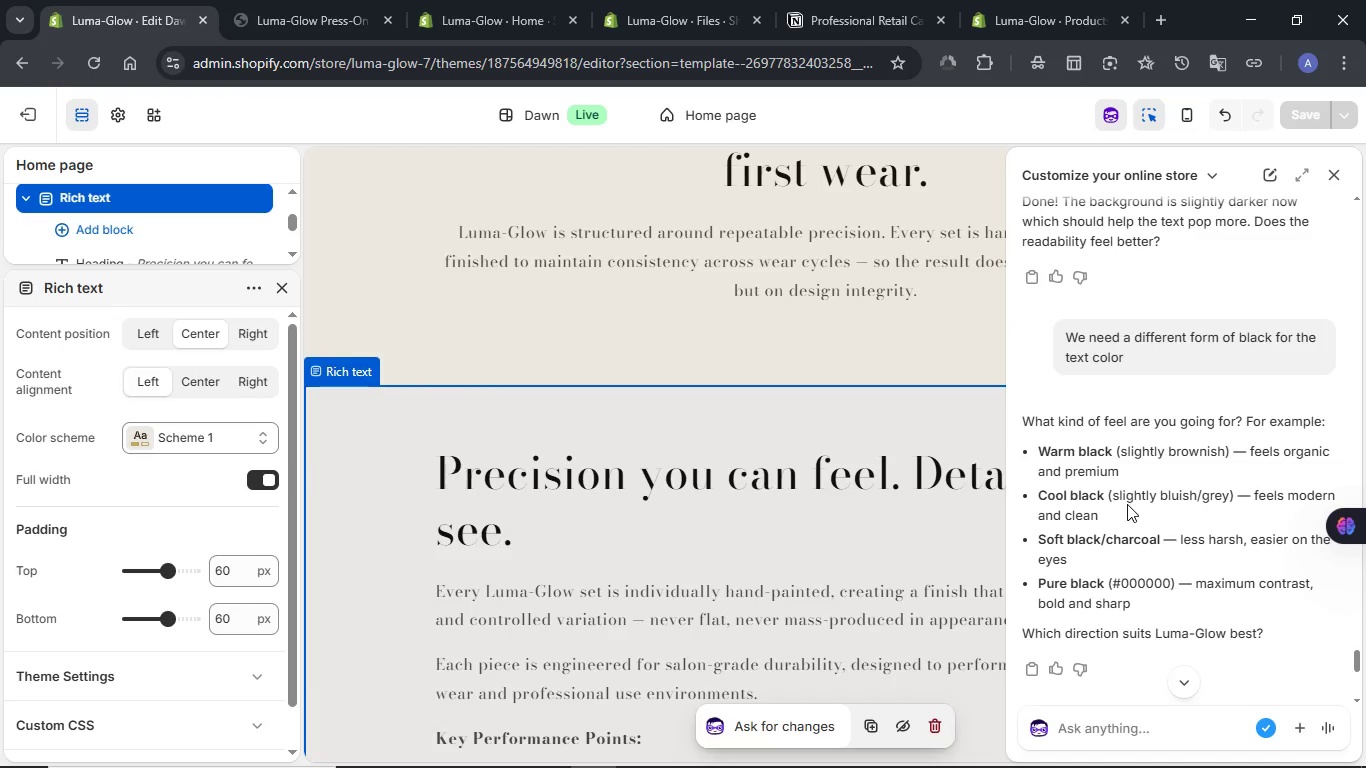 
scroll: coordinate [1127, 504], scroll_direction: down, amount: 2.0
 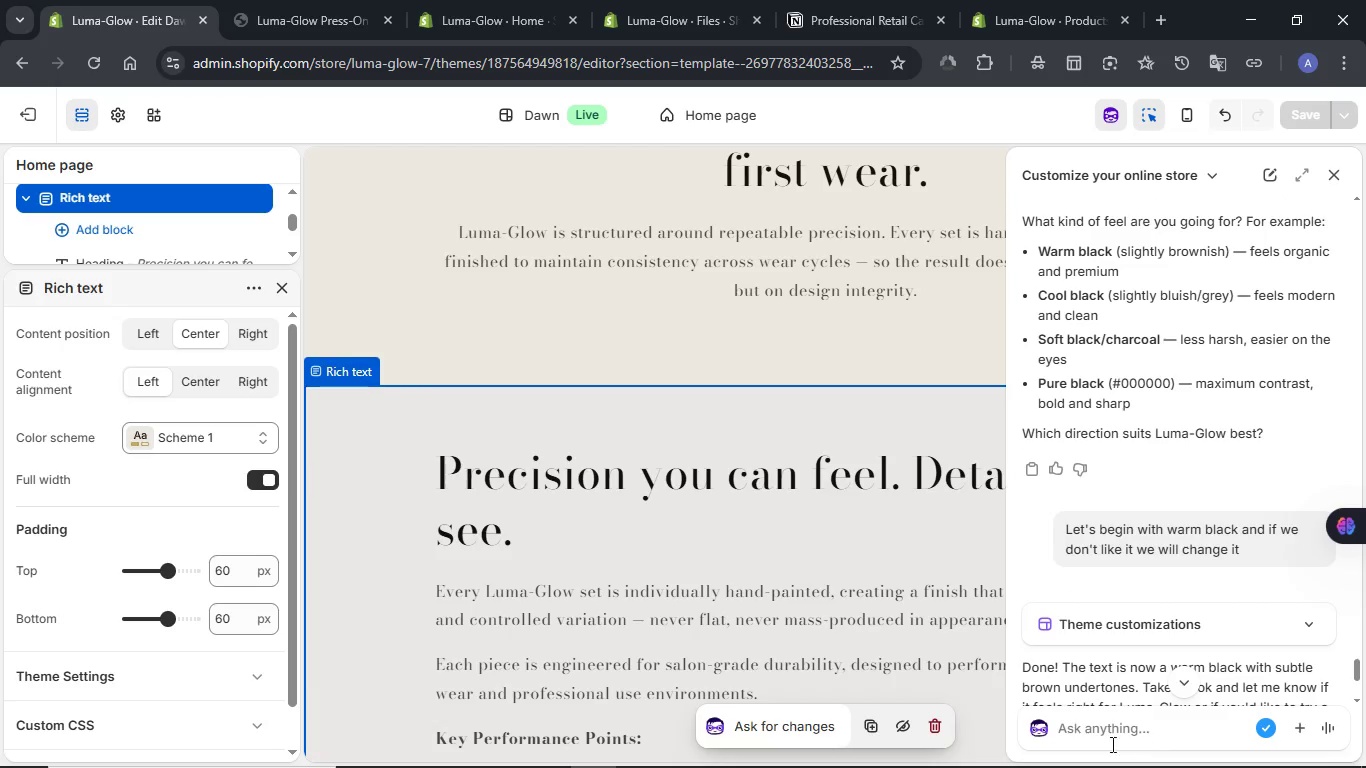 
left_click([1098, 733])
 